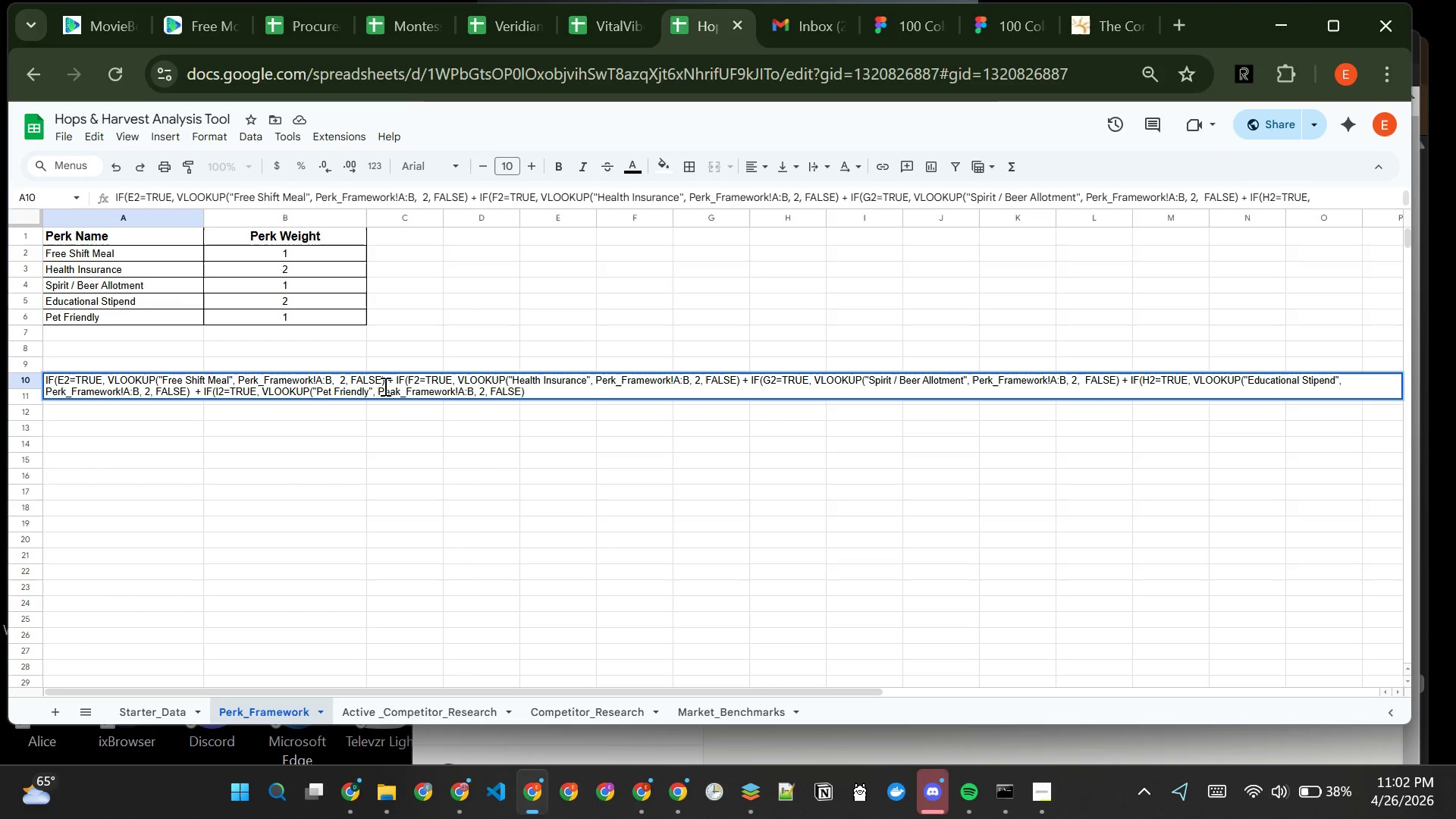 
key(Backspace)
type(, 0))
 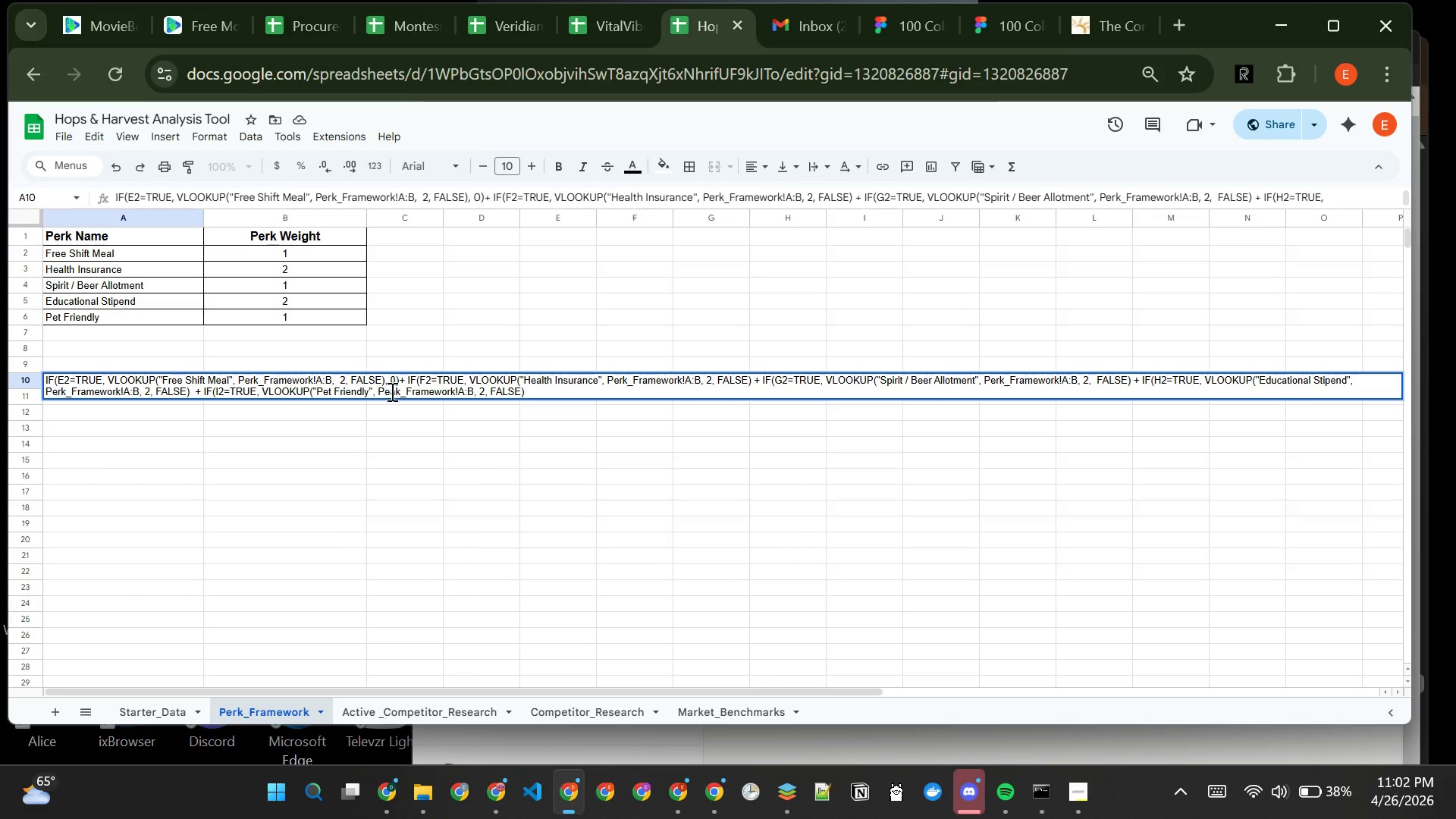 
wait(15.56)
 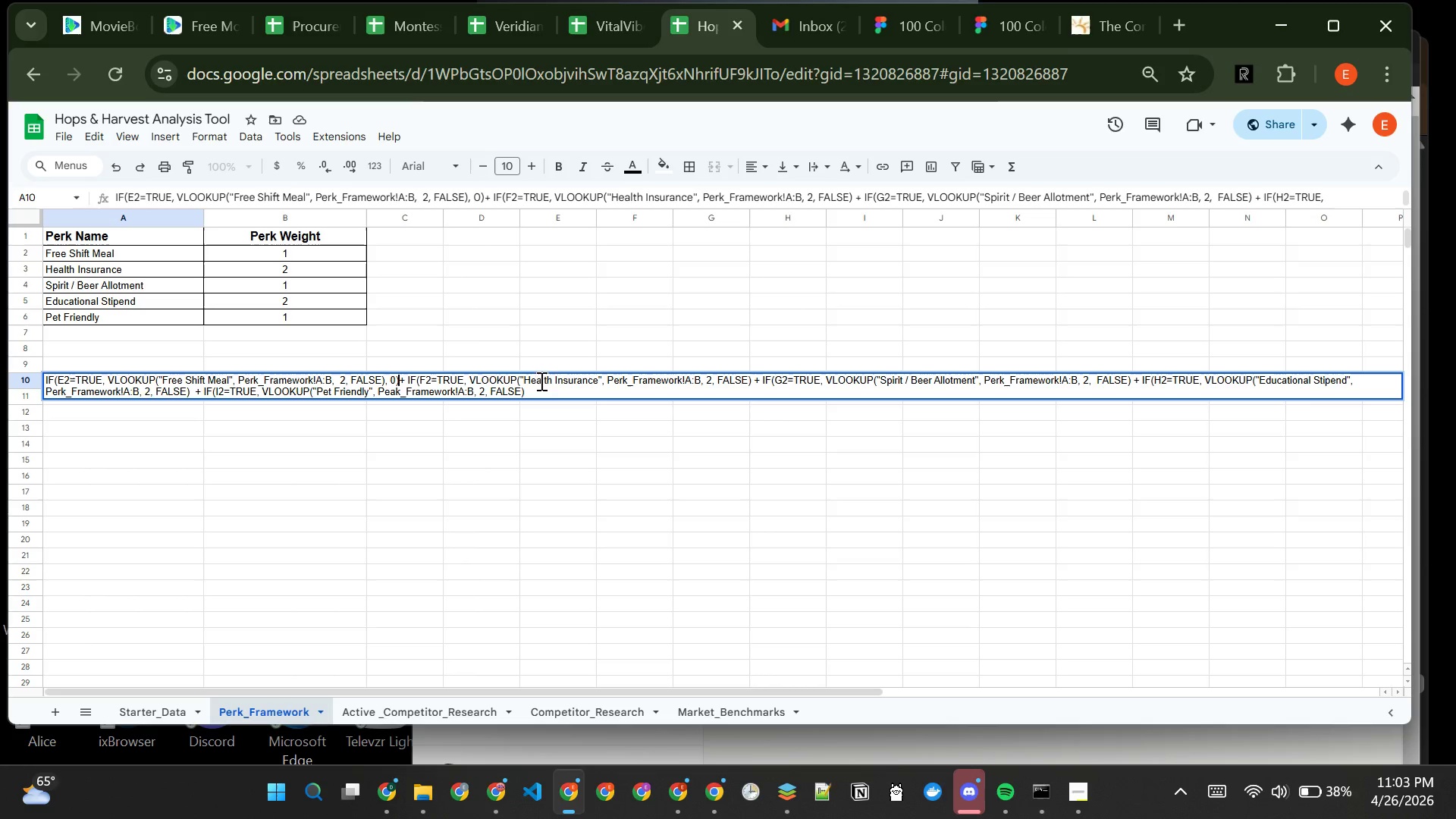 
left_click([751, 380])
 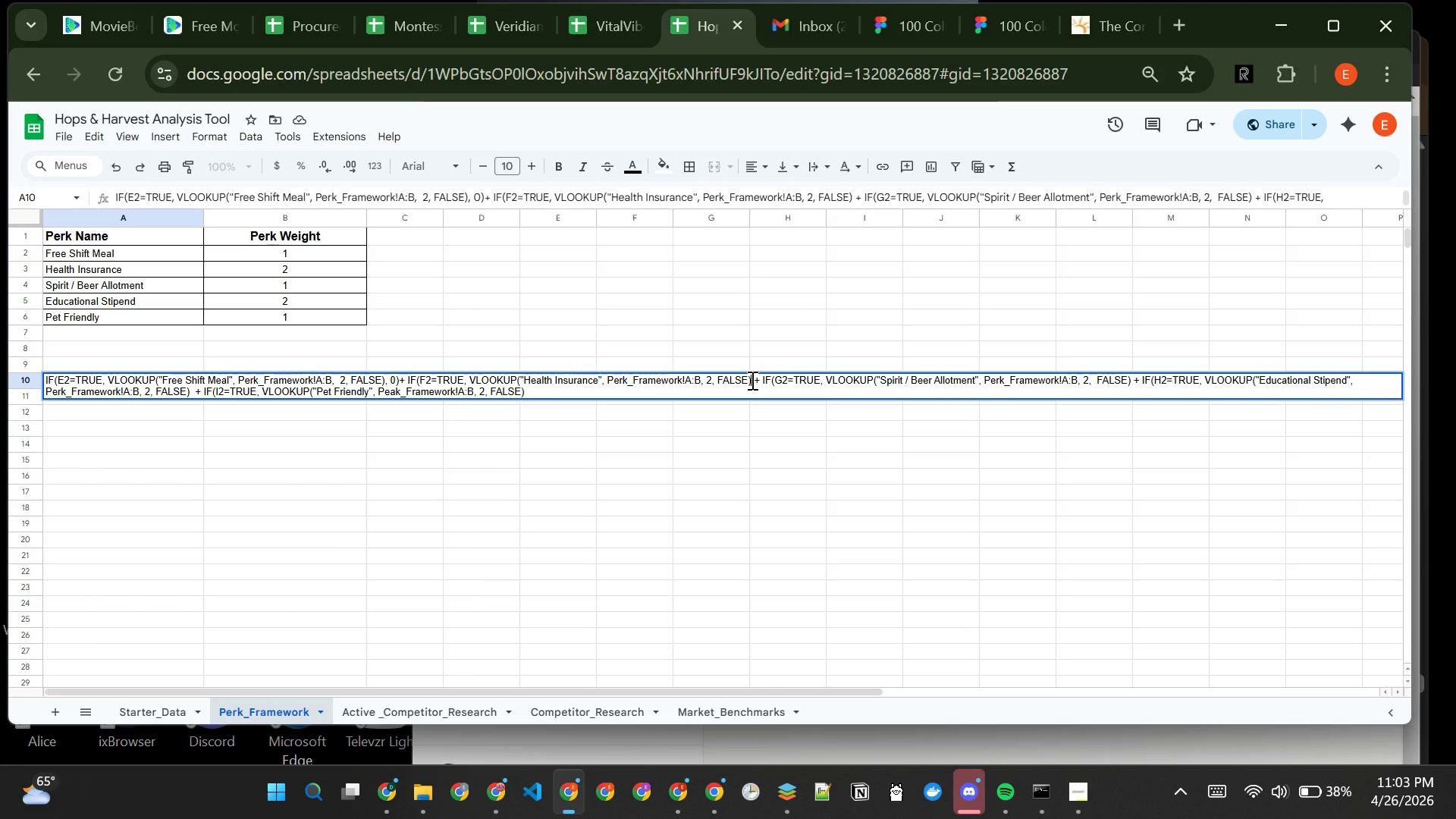 
type(,0) )
 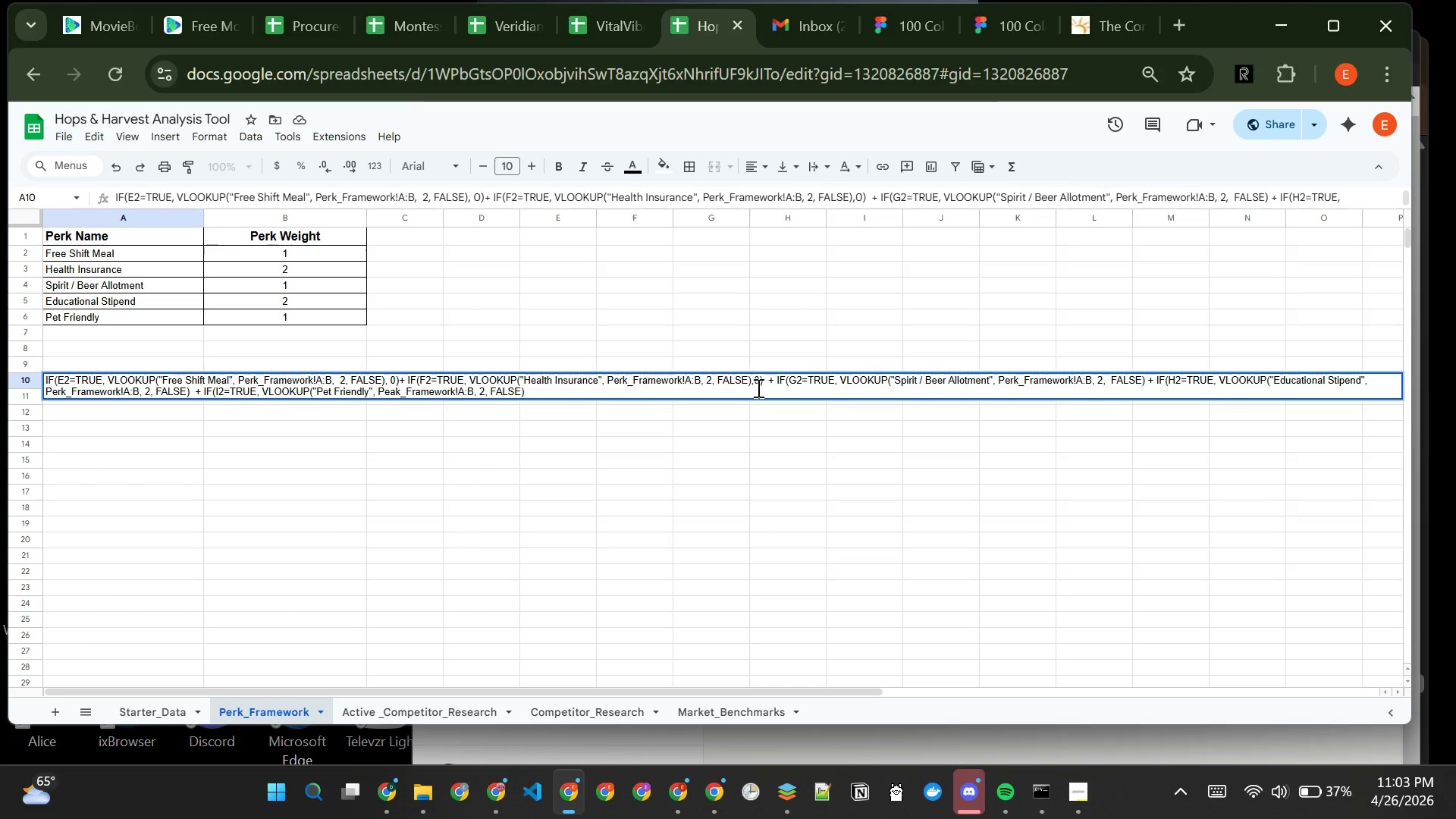 
left_click([752, 378])
 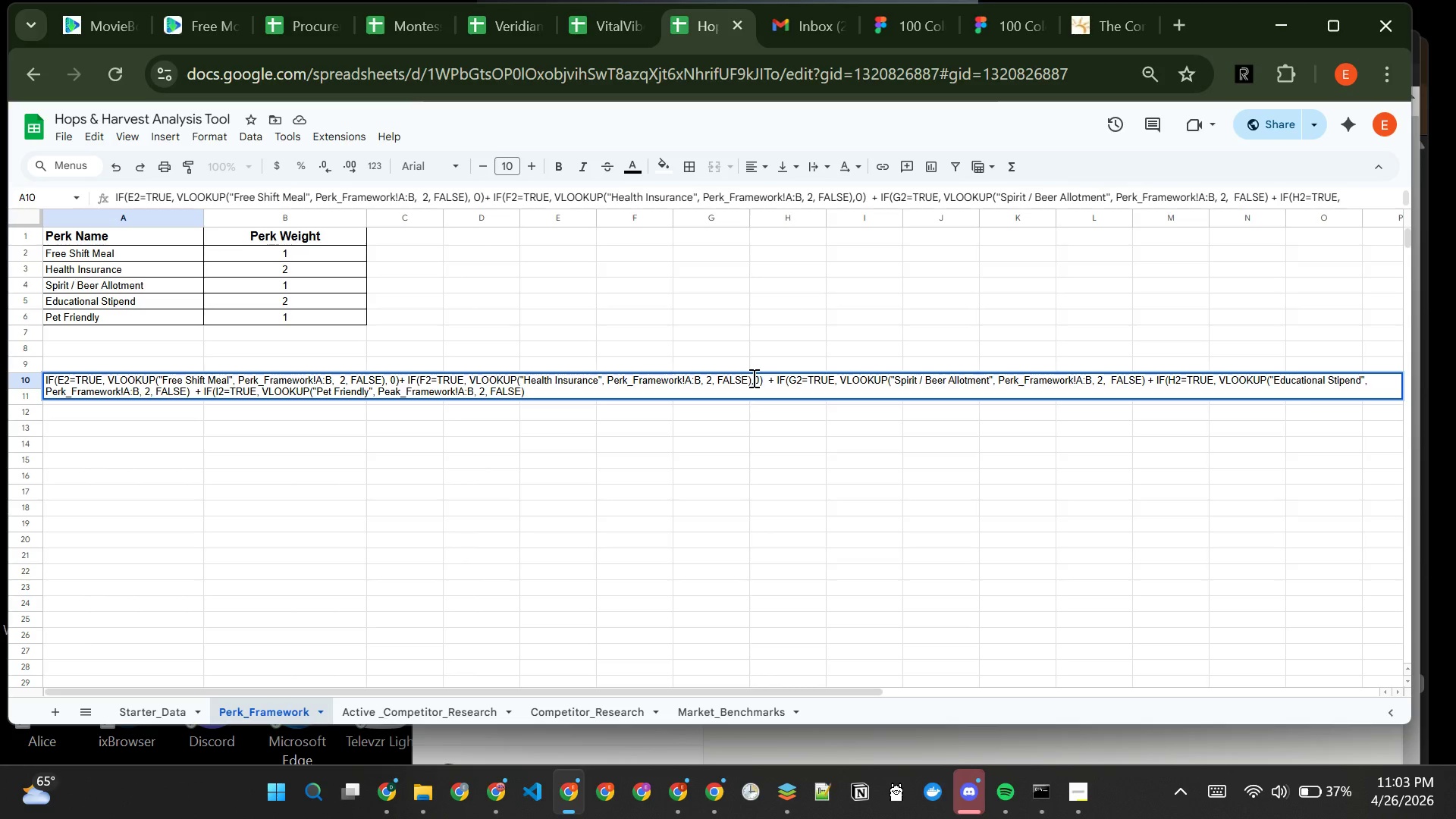 
key(ArrowRight)
 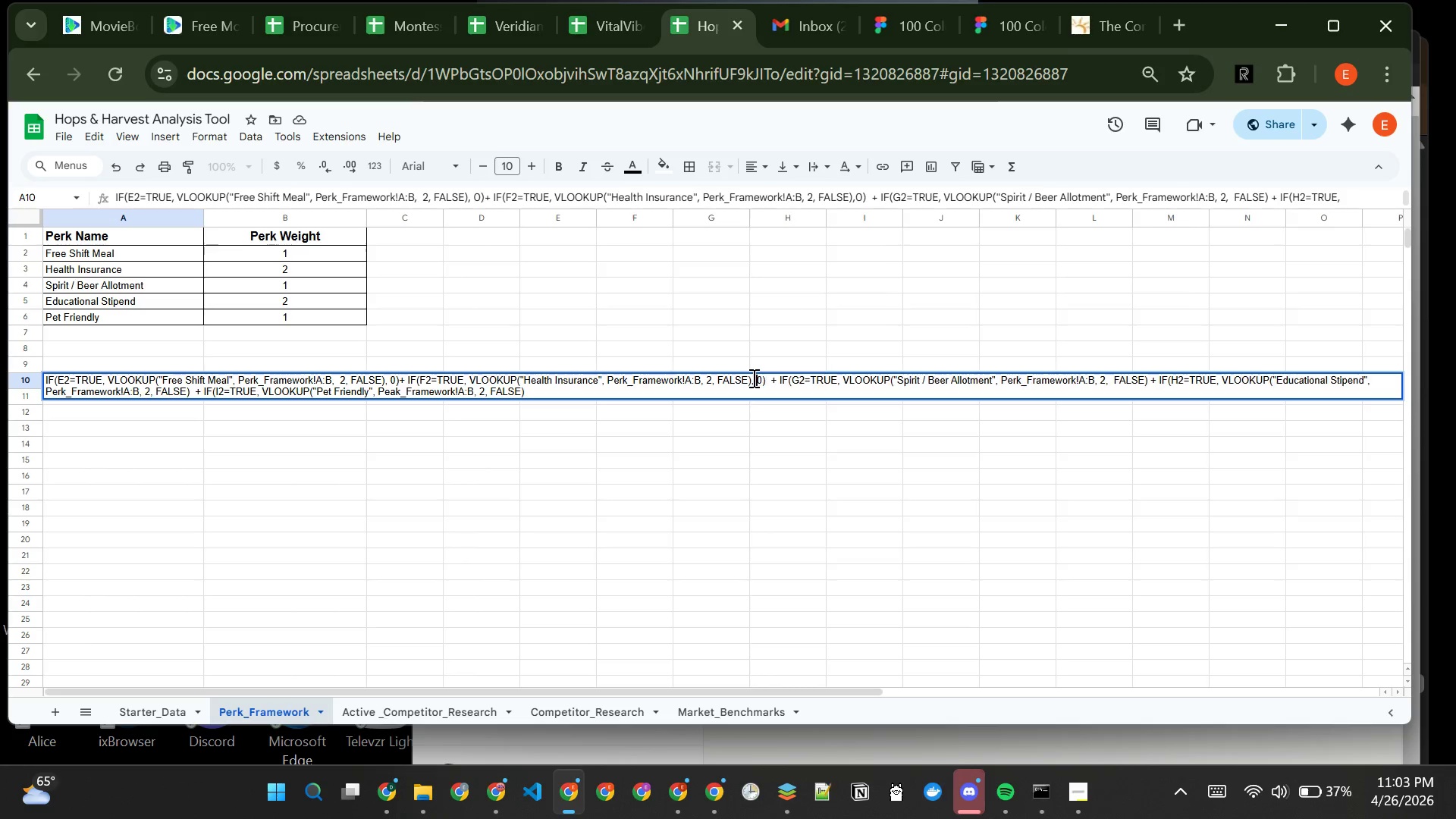 
key(Space)
 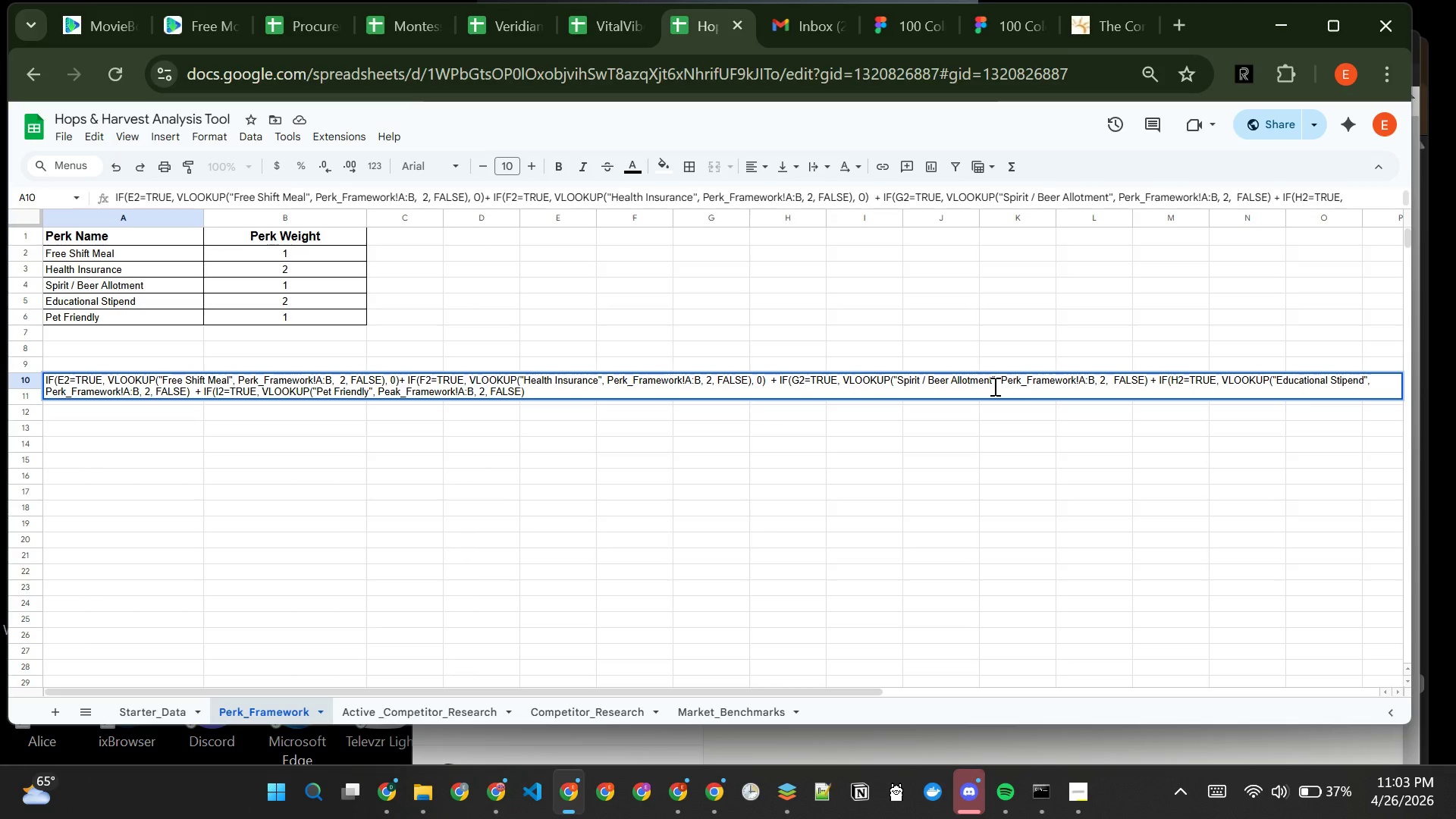 
wait(6.56)
 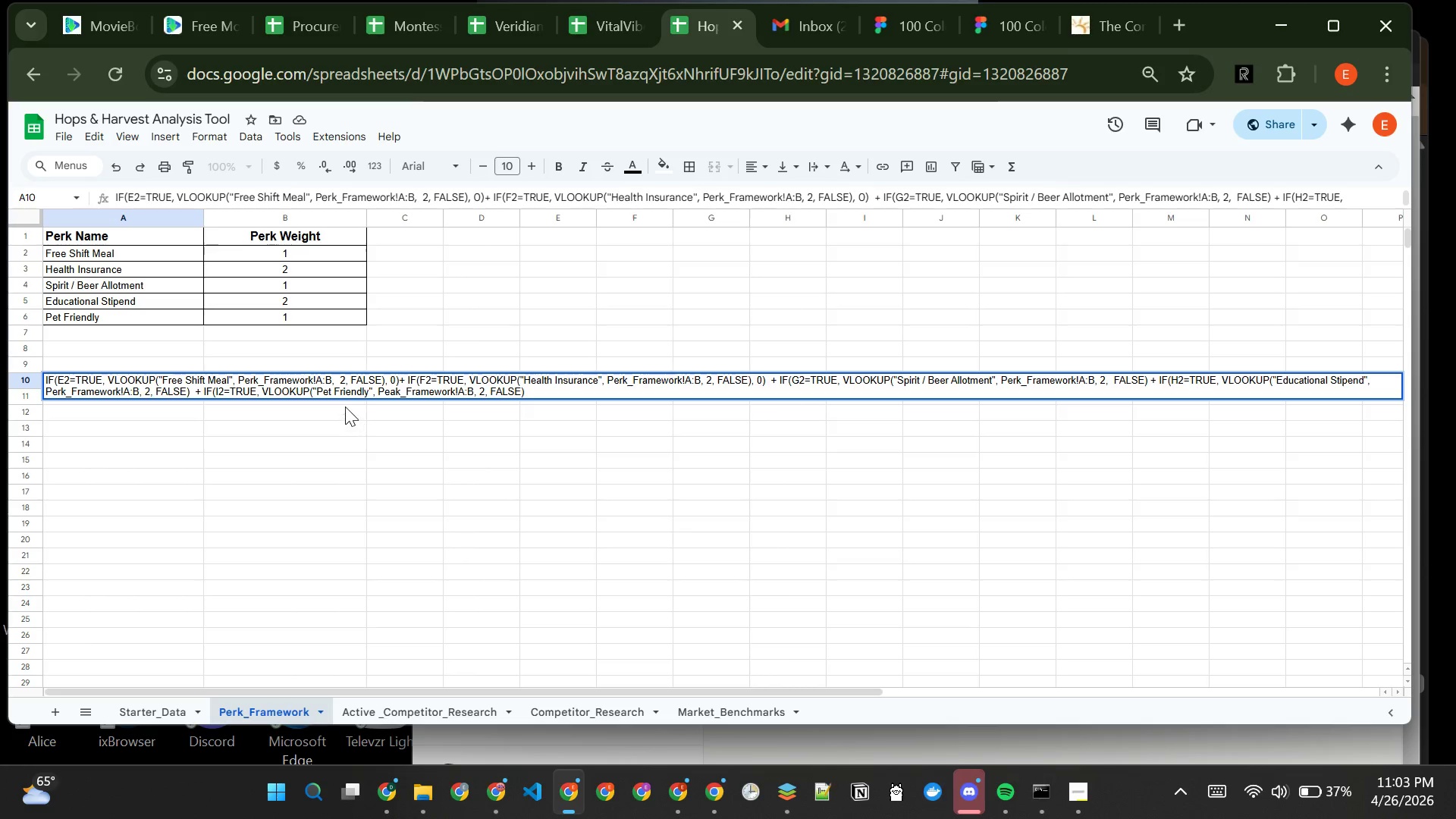 
left_click([1147, 381])
 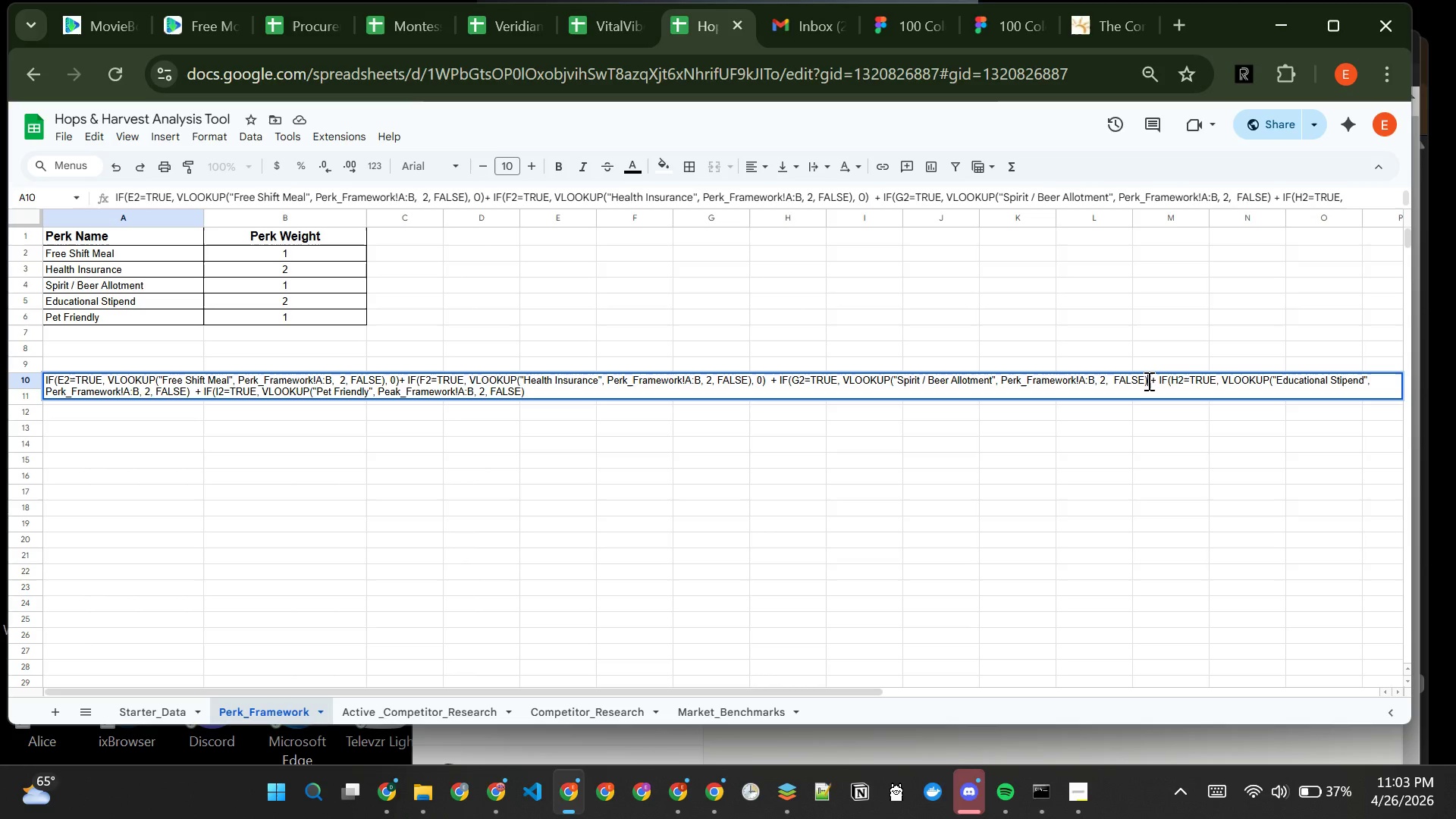 
type(, 0))
 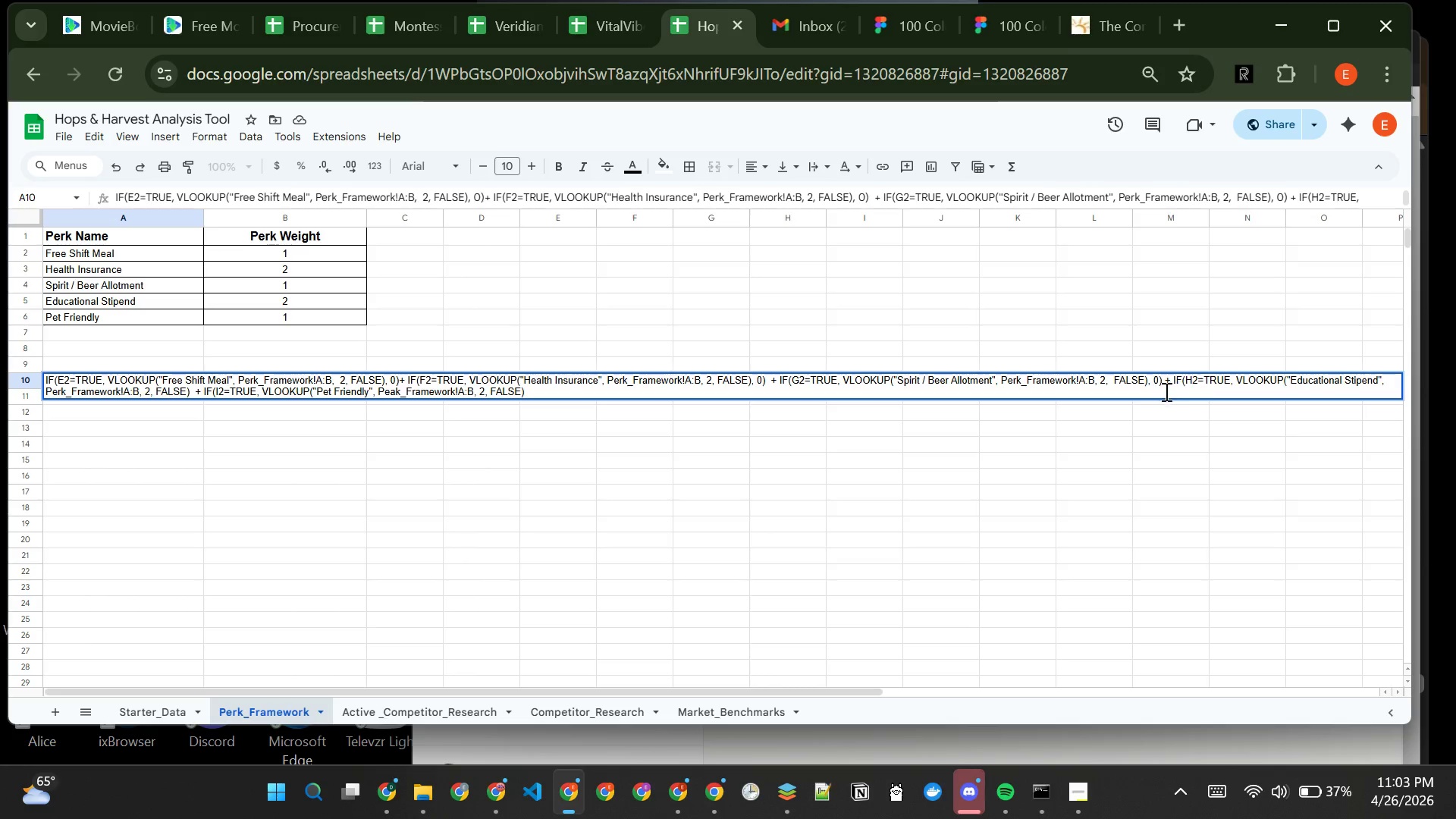 
left_click([189, 390])
 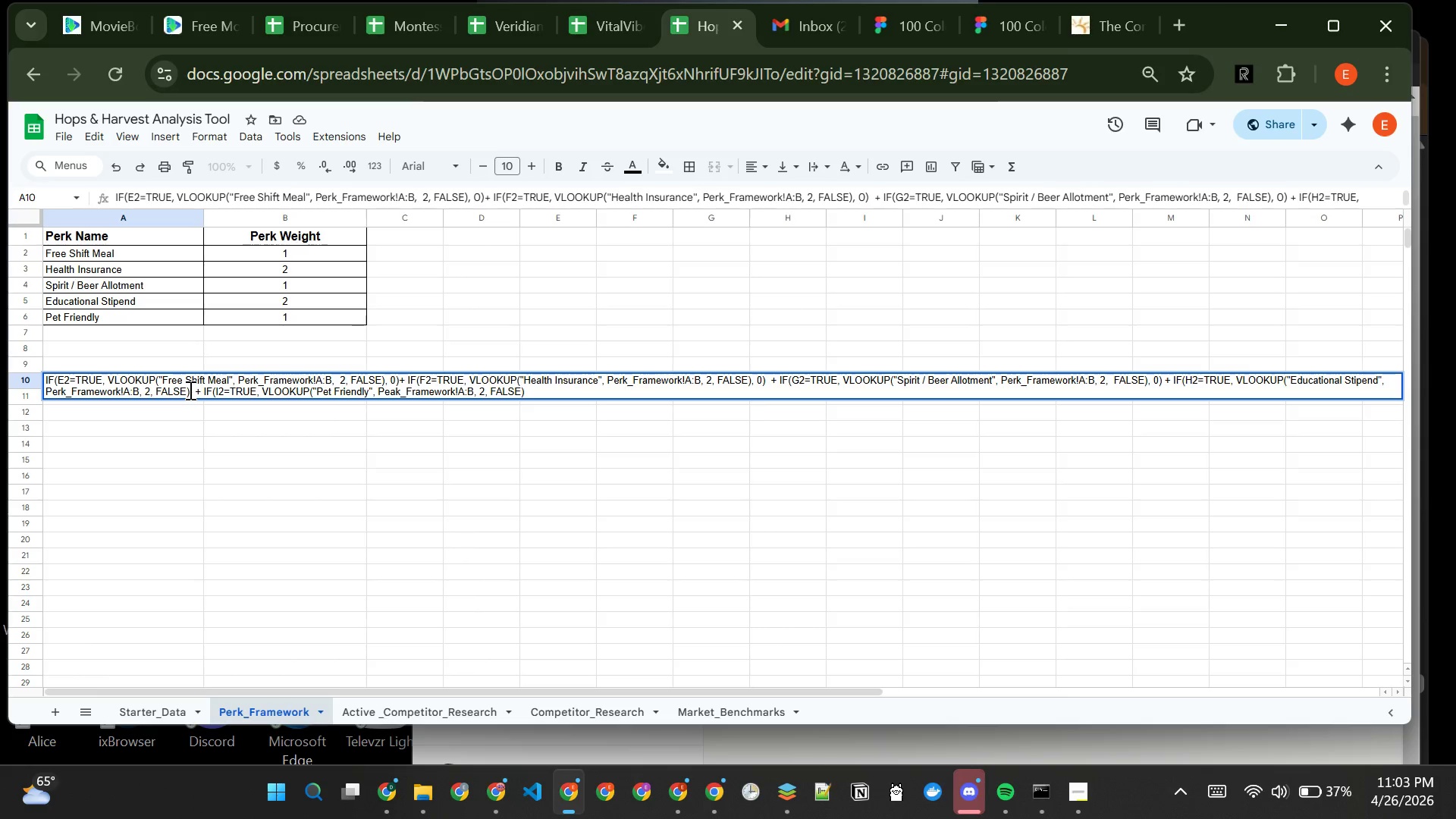 
key(Comma)
 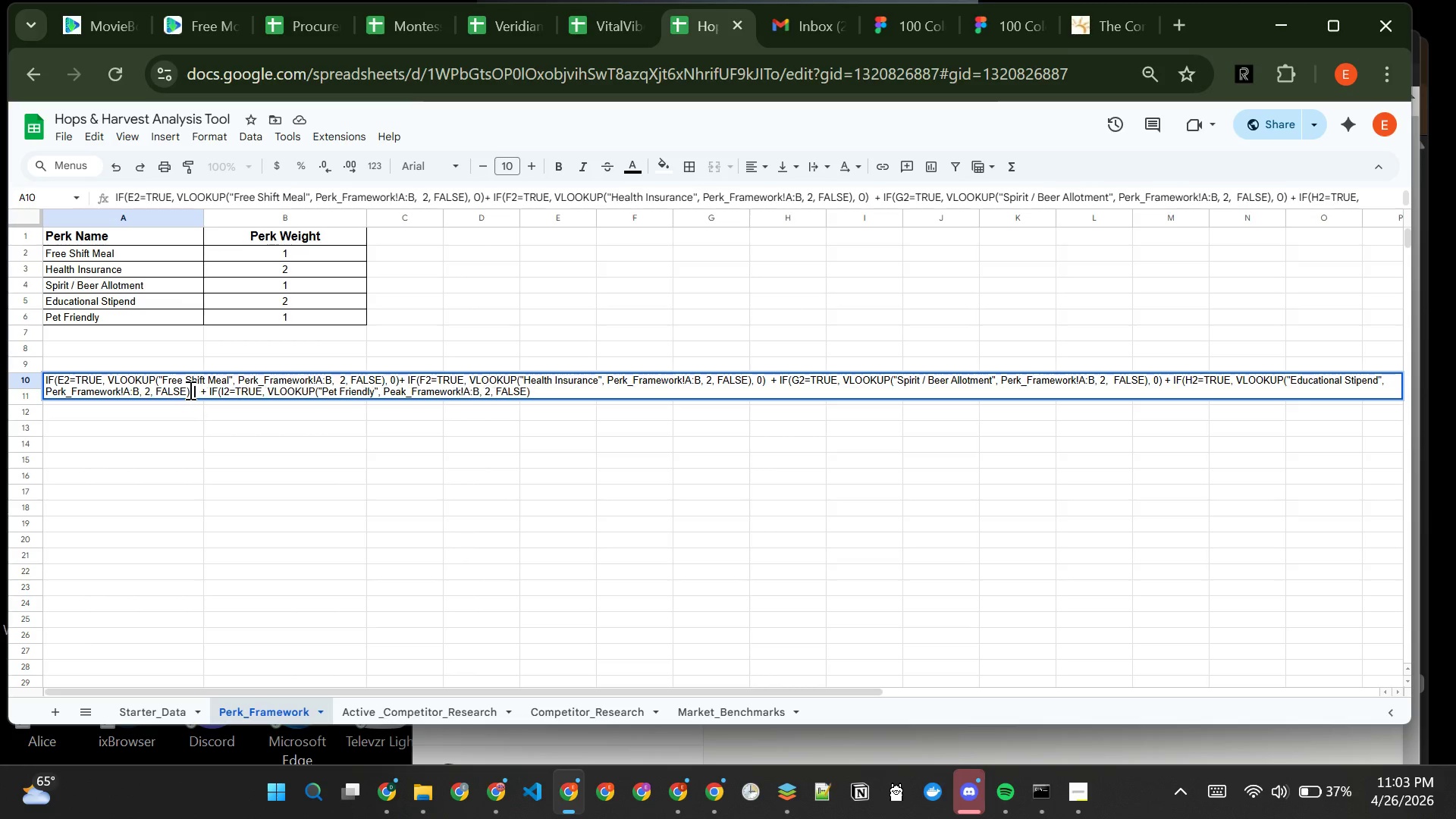 
key(Space)
 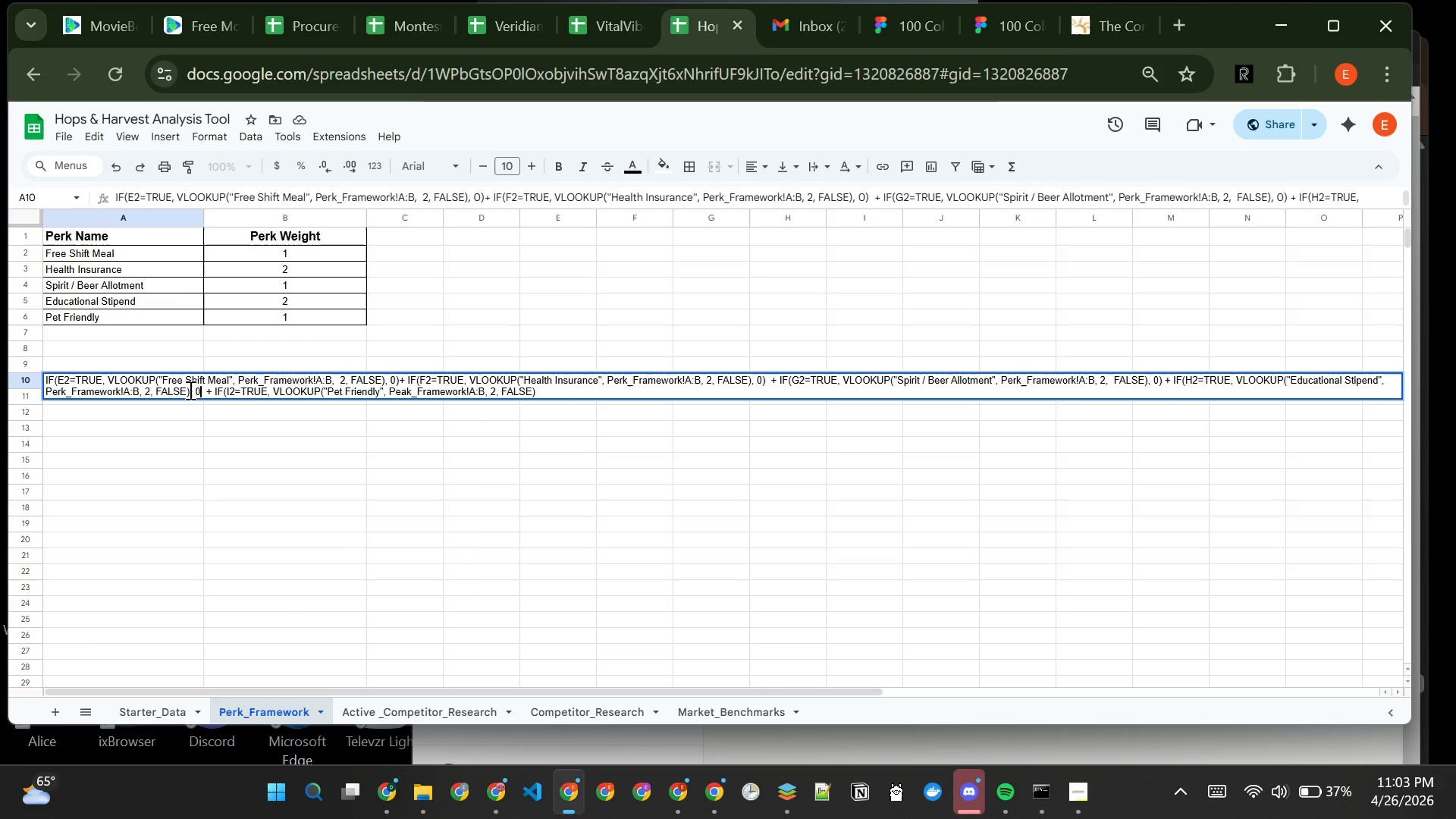 
key(0)
 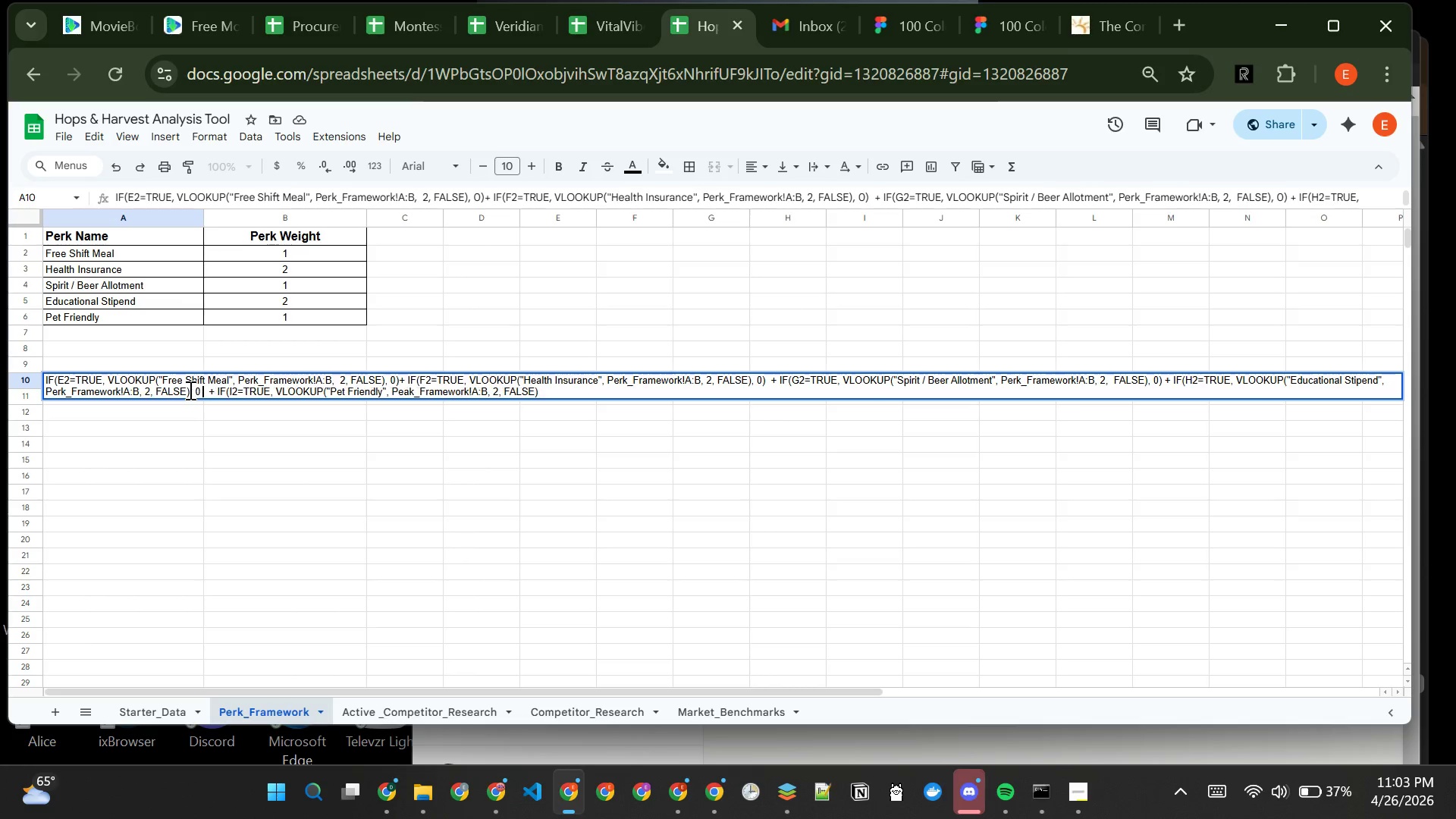 
key(Space)
 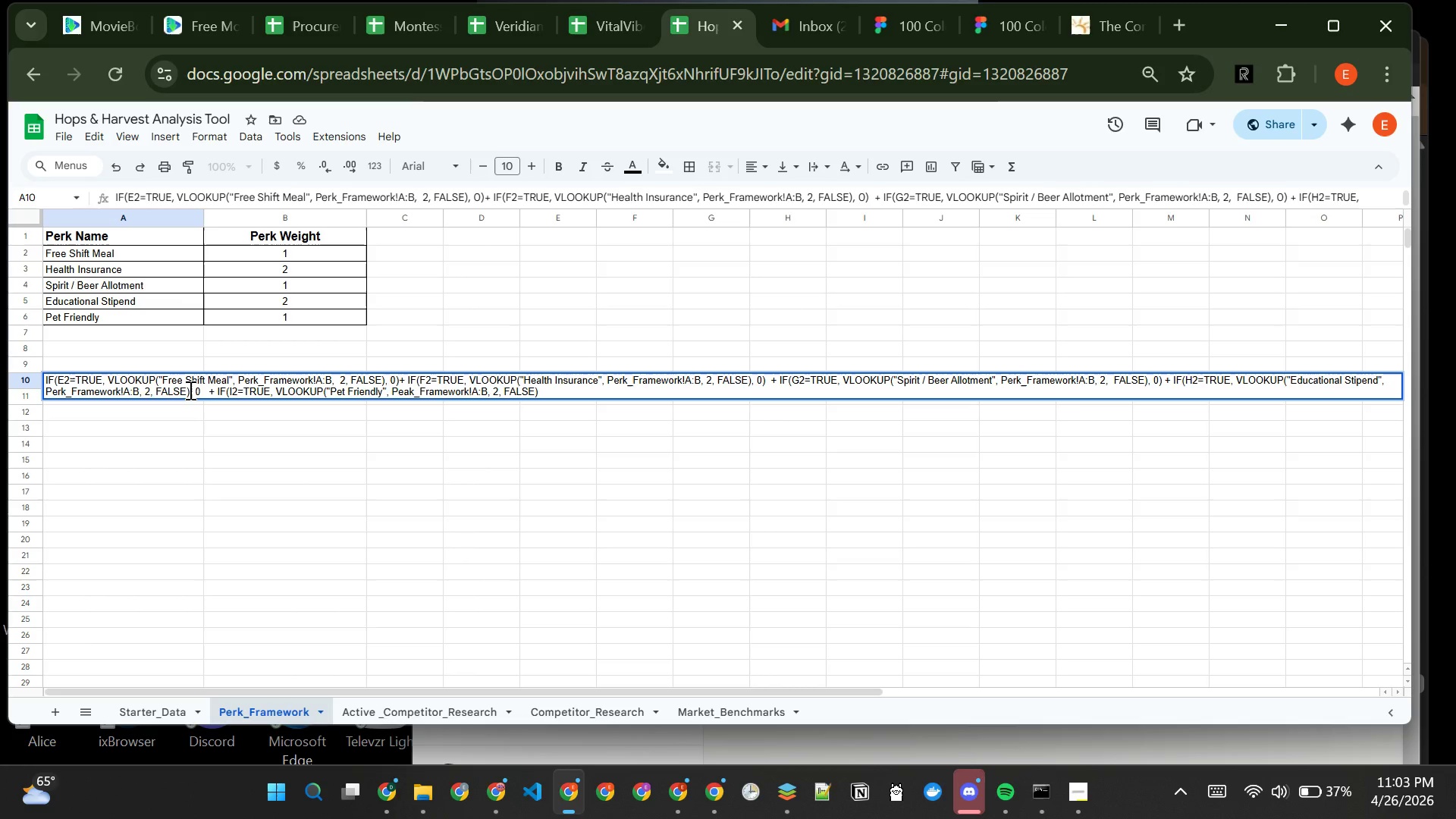 
key(Shift+0)
 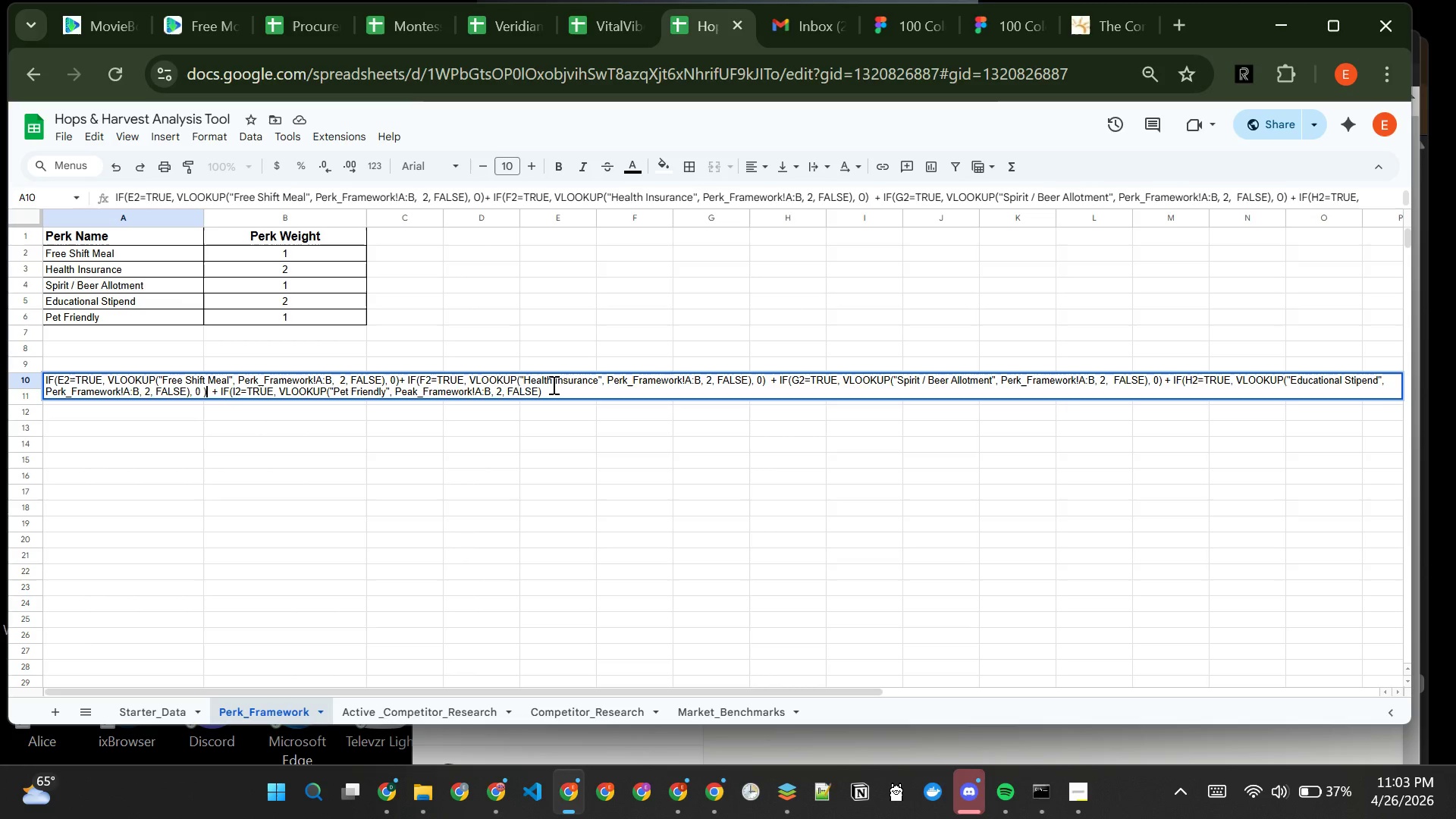 
wait(5.36)
 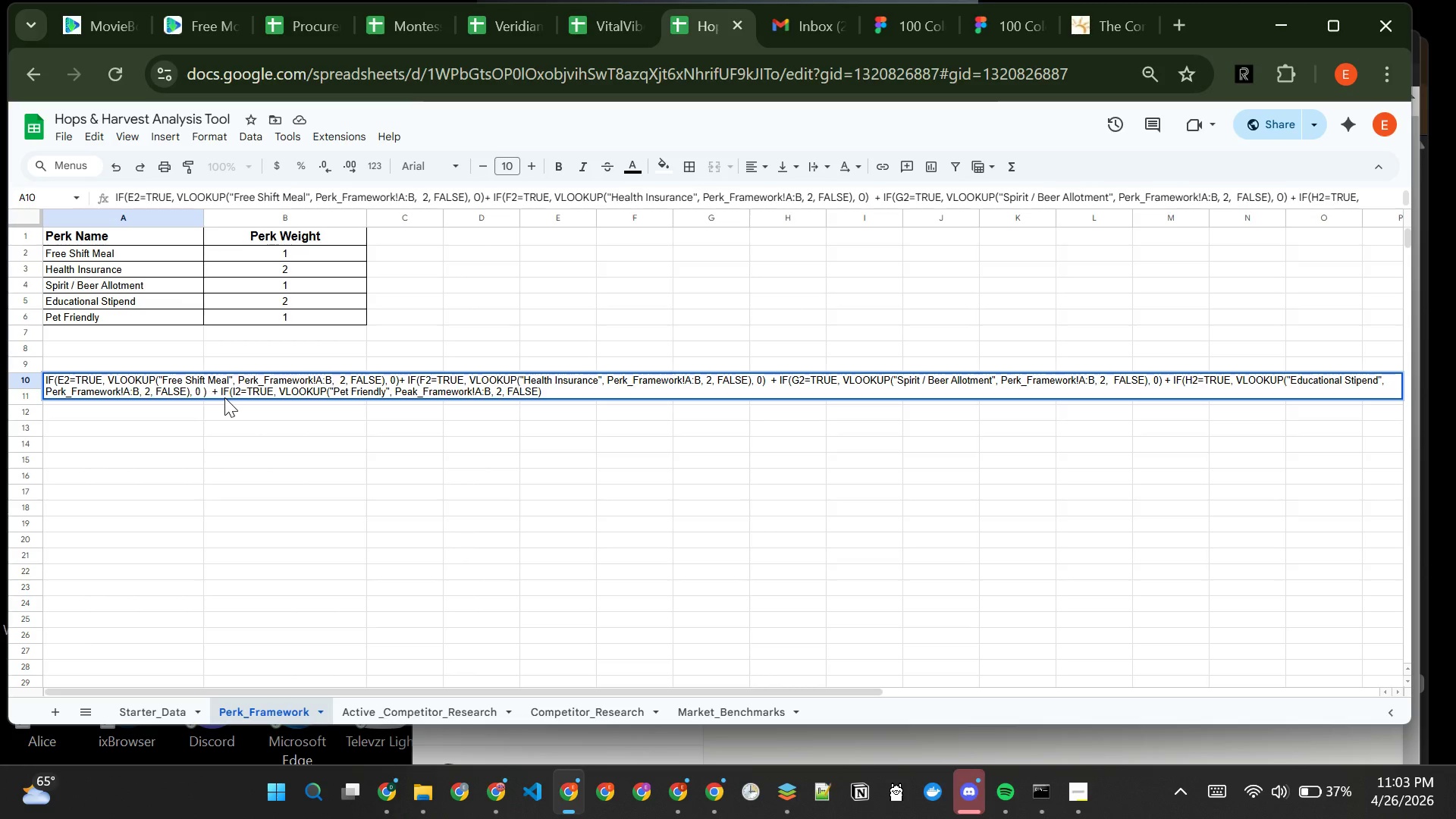 
left_click([553, 385])
 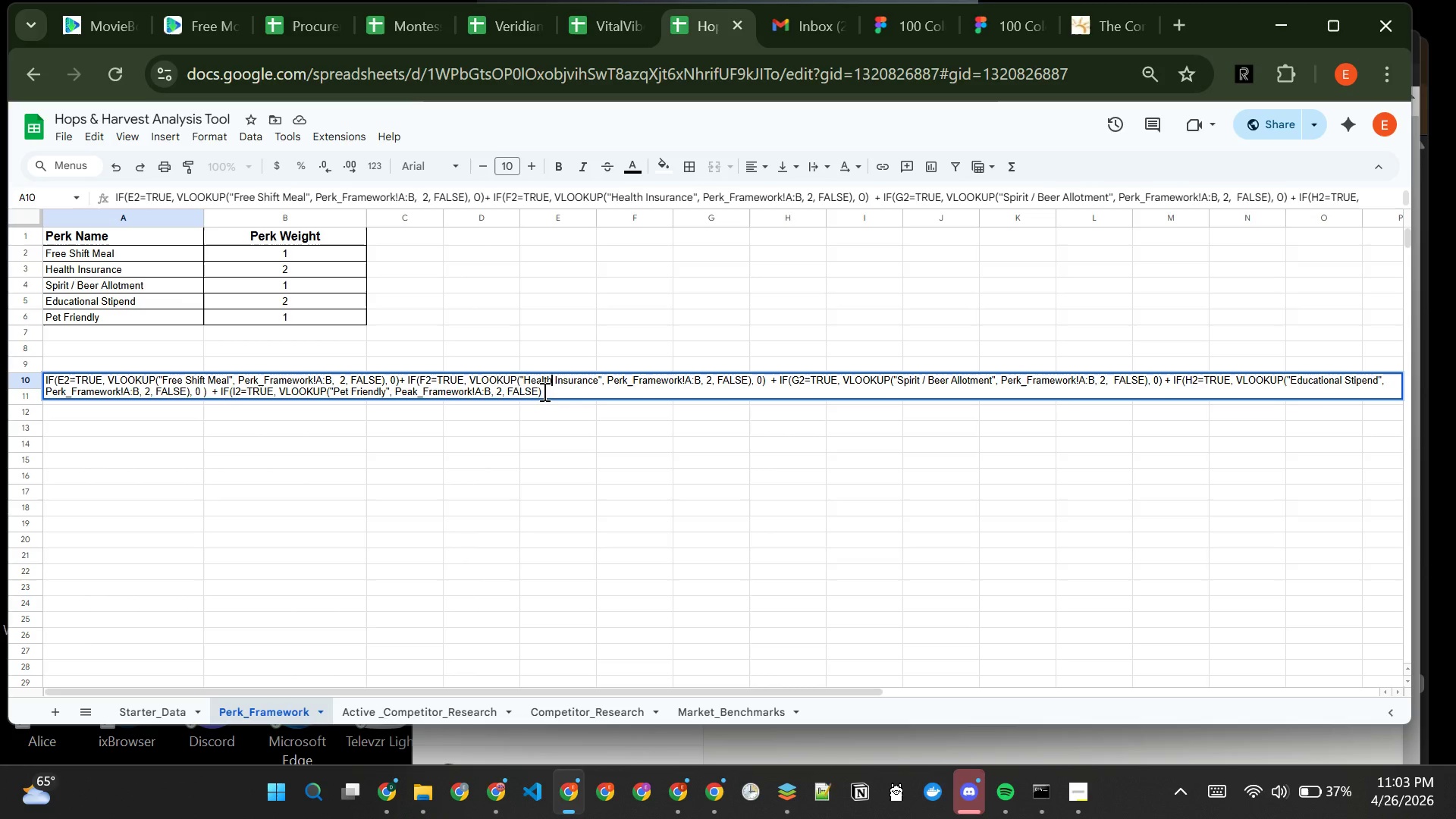 
left_click([543, 391])
 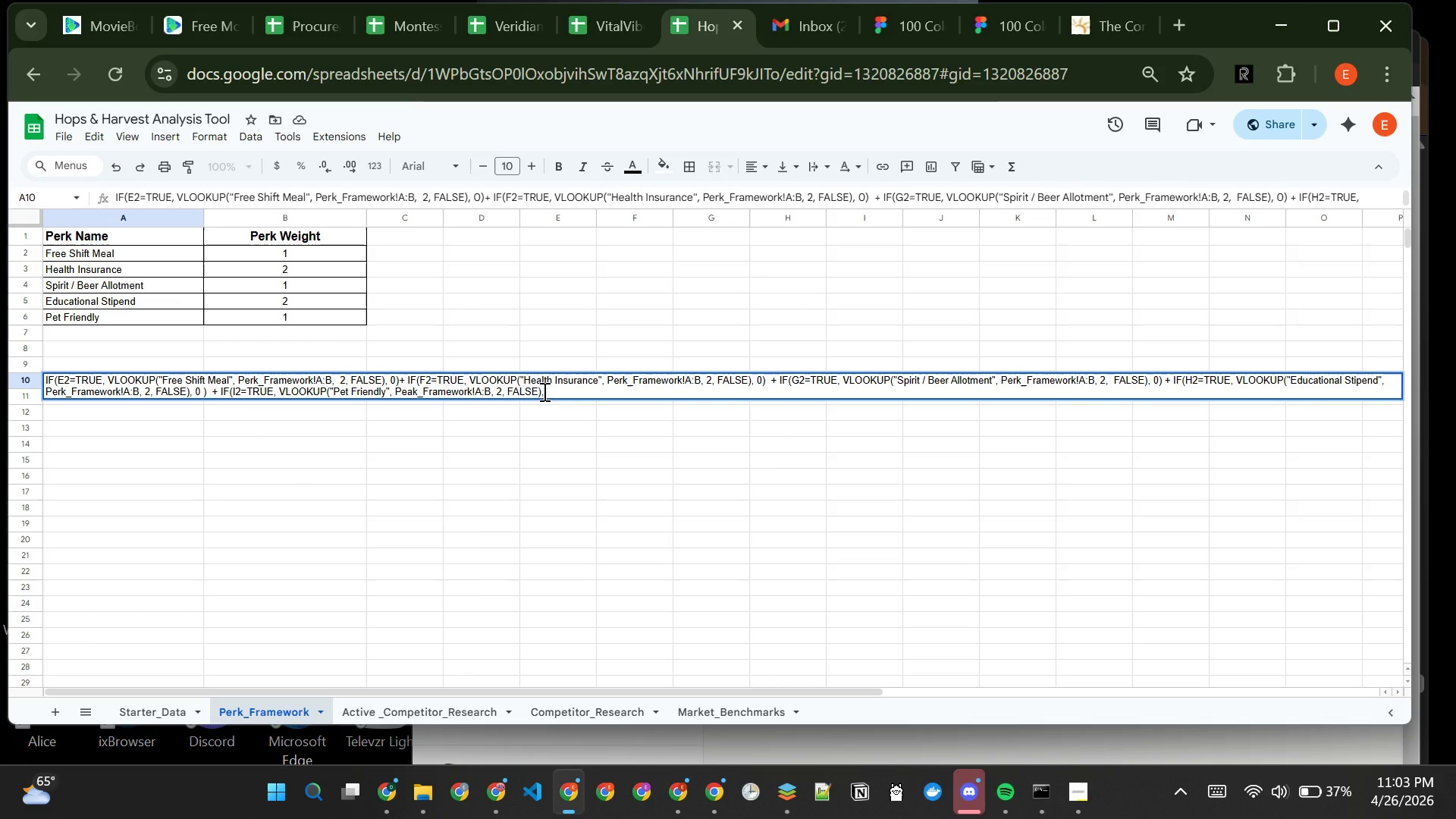 
key(Comma)
 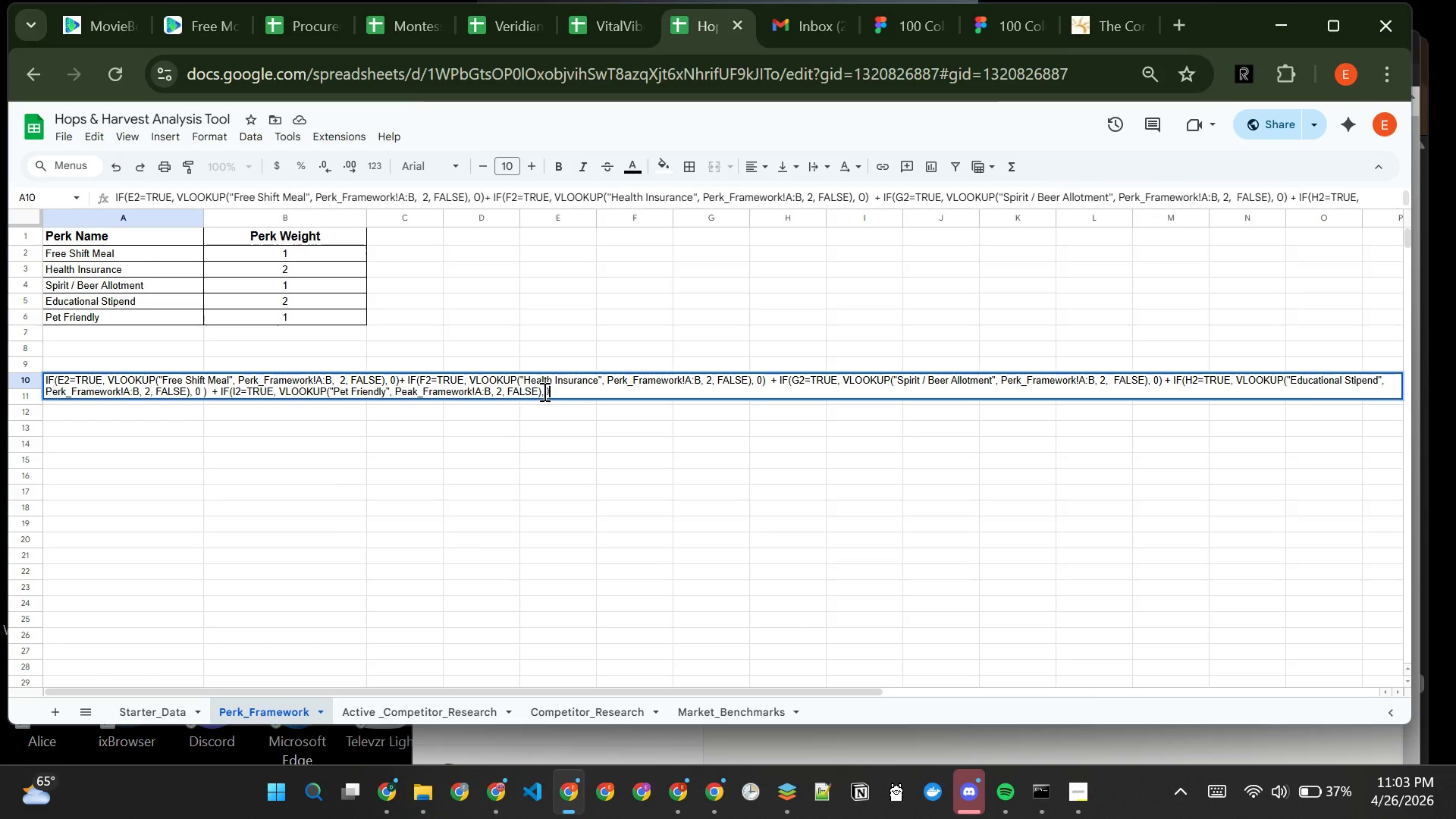 
key(0)
 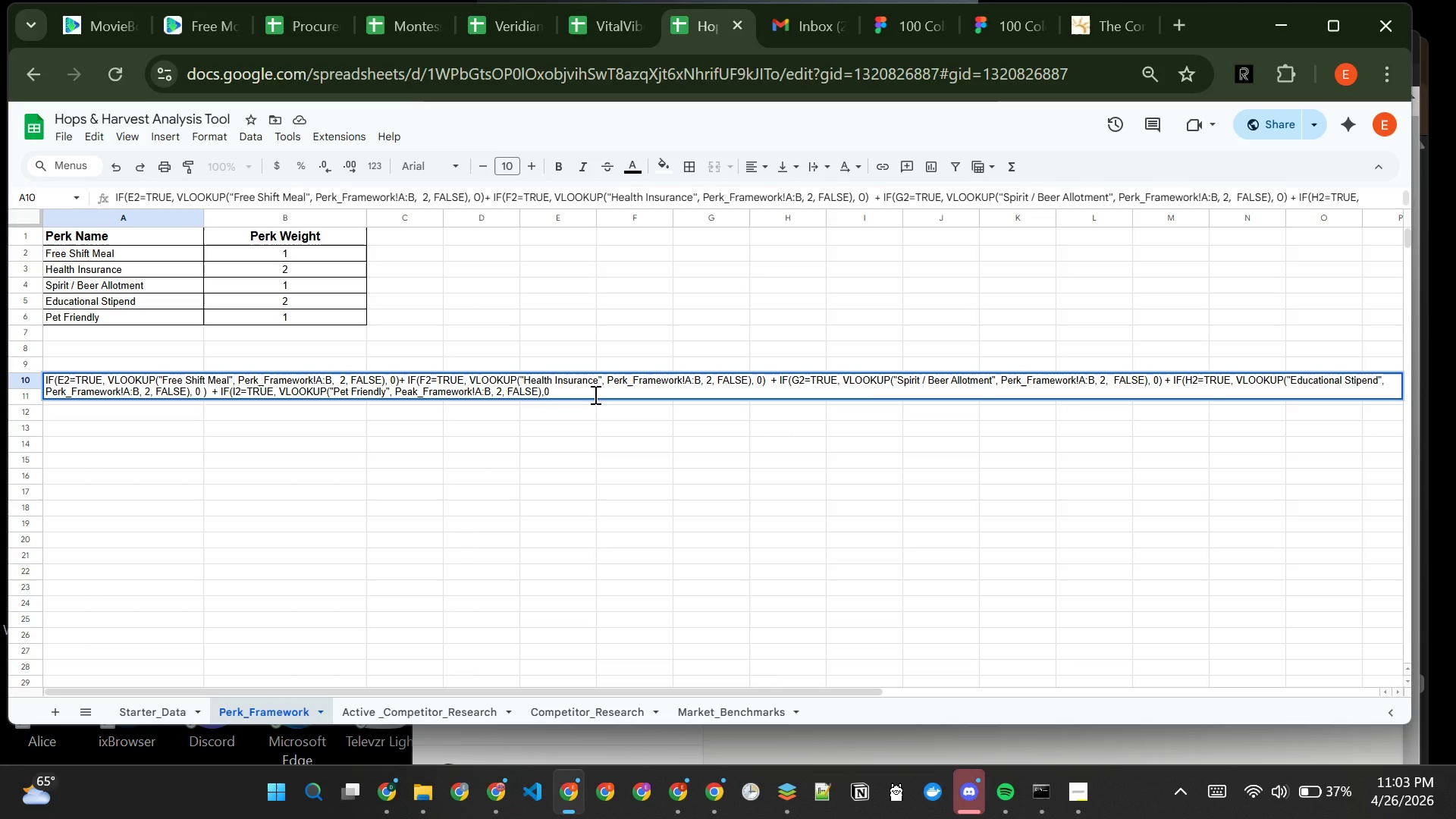 
key(Shift+ShiftRight)
 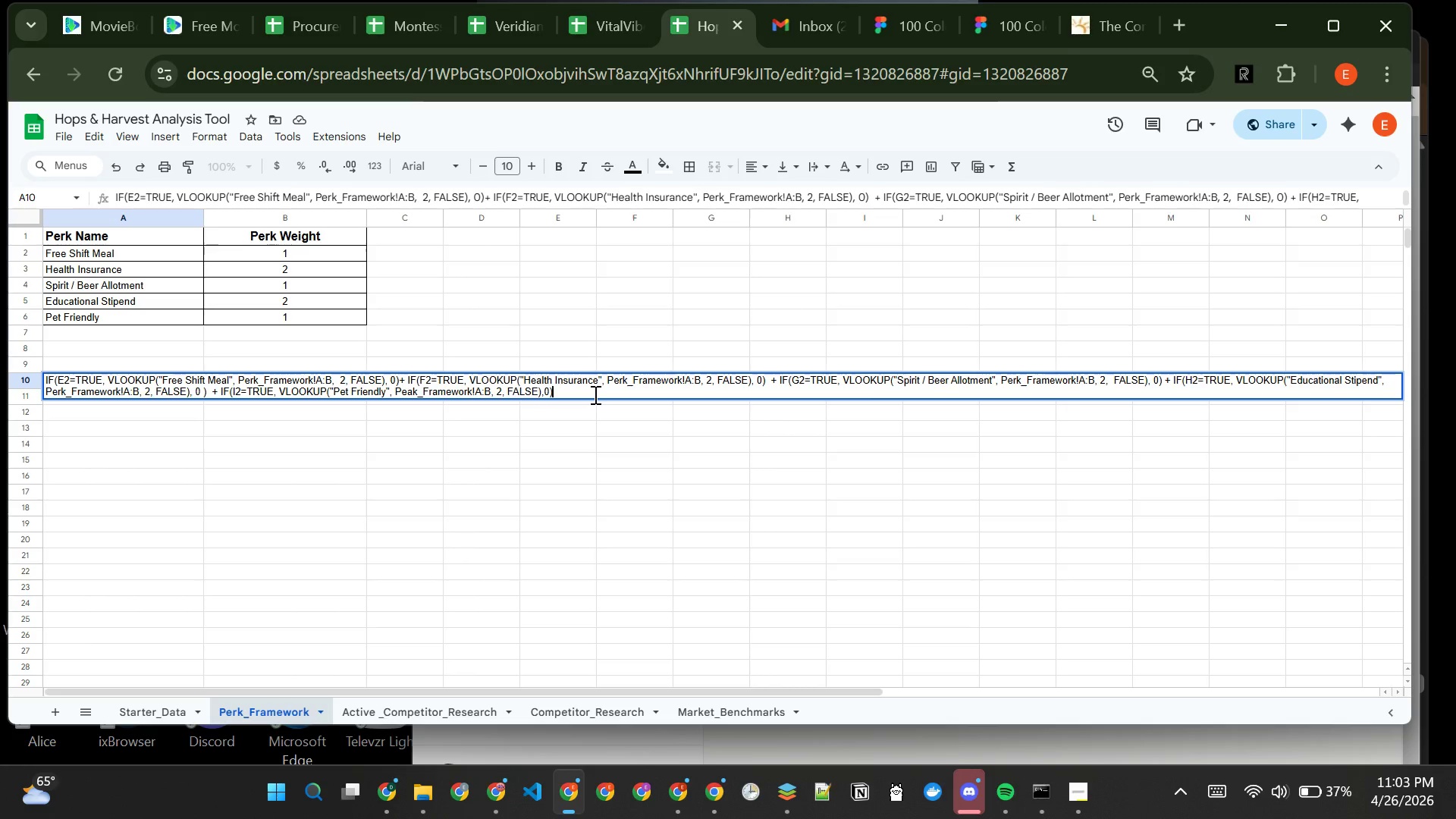 
key(Shift+0)
 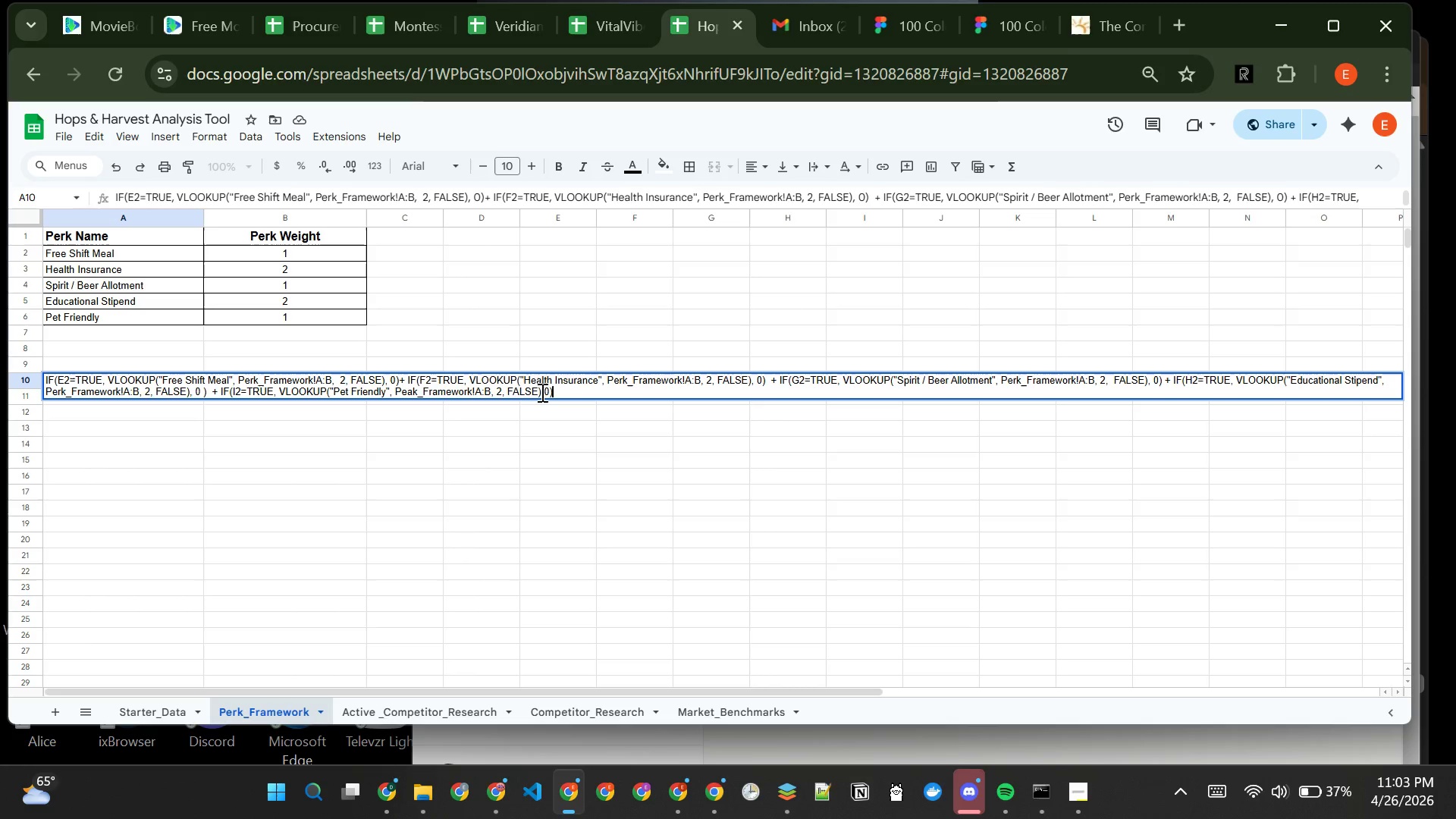 
left_click([542, 392])
 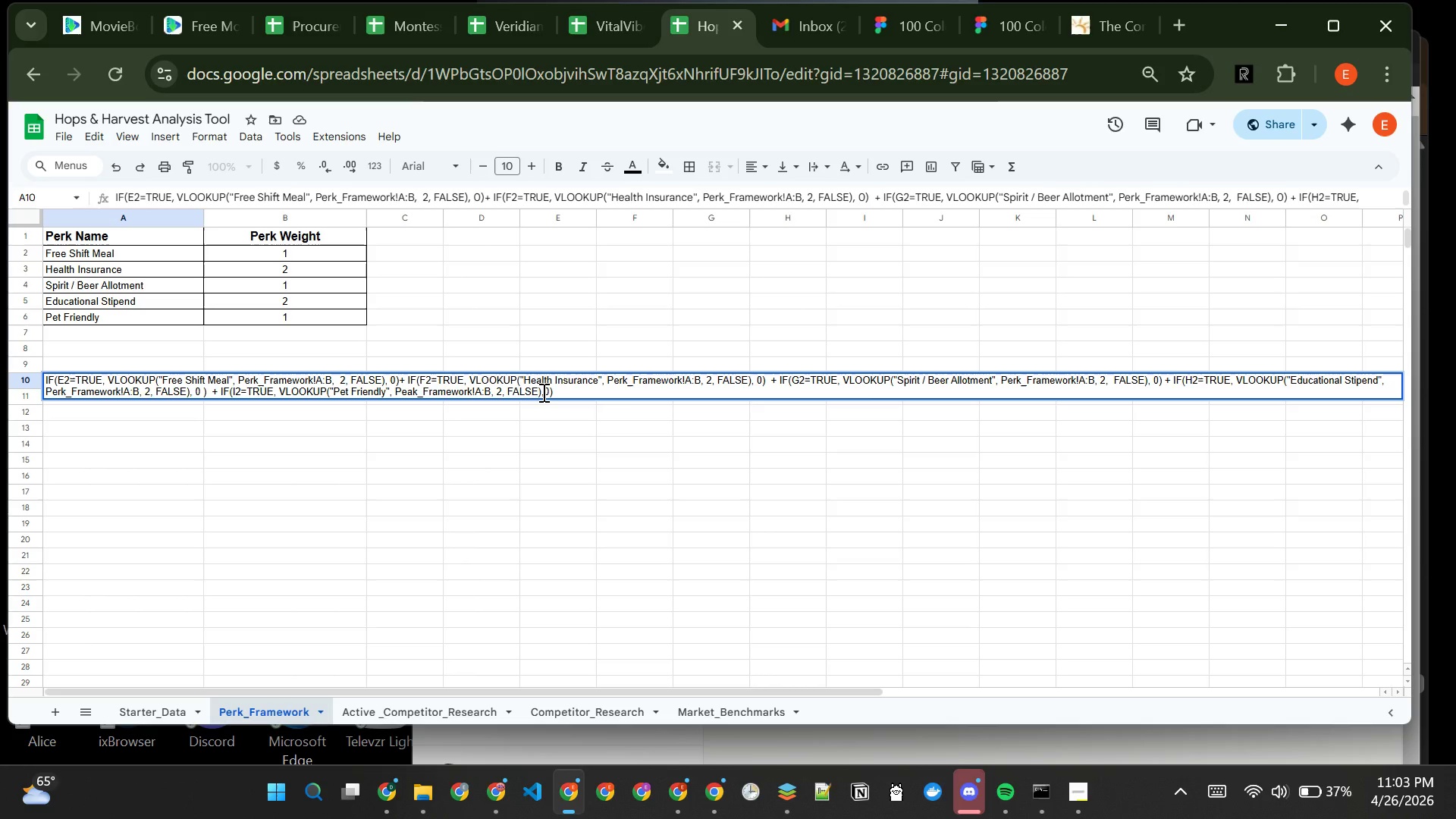 
key(ArrowRight)
 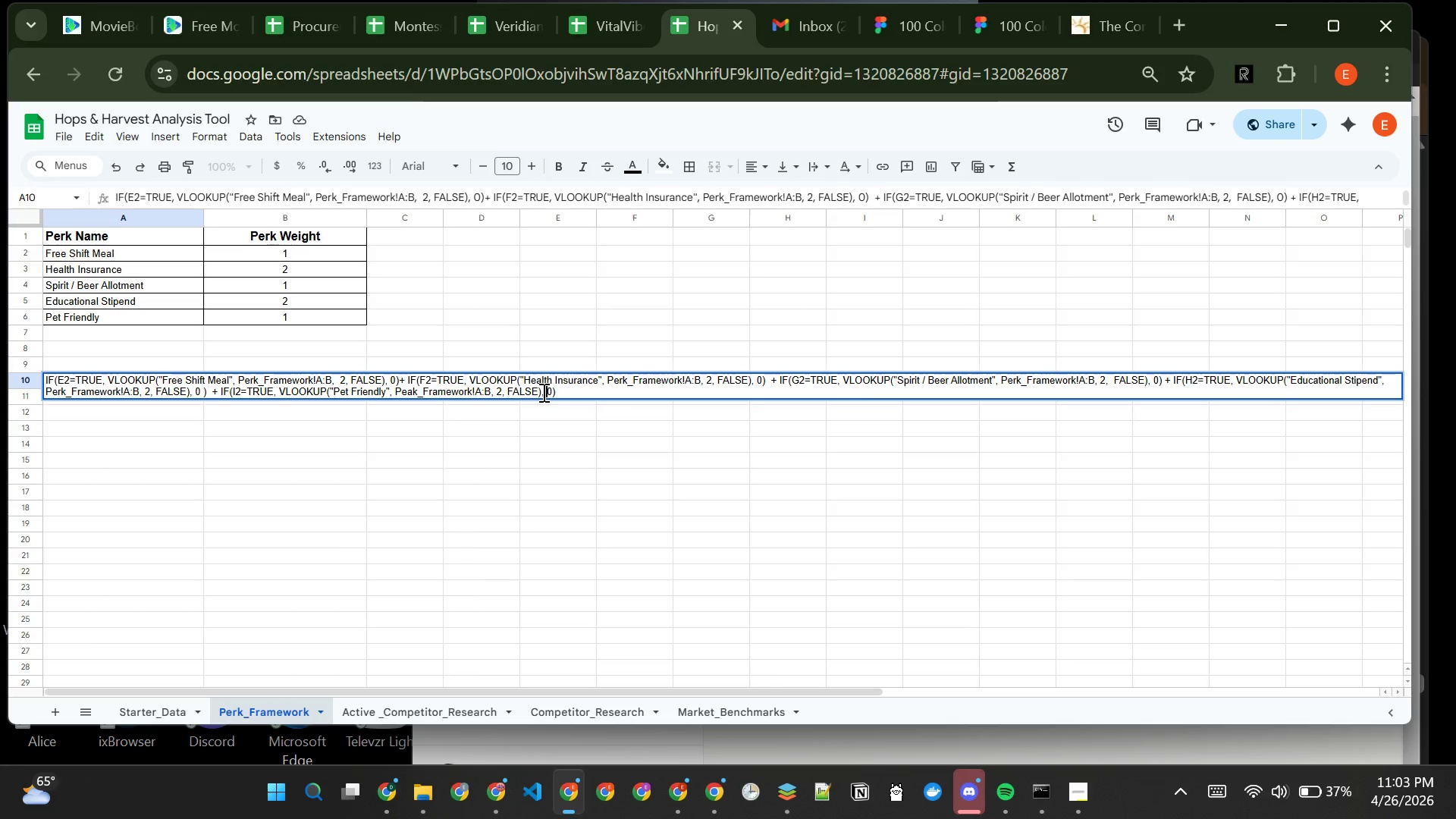 
key(Space)
 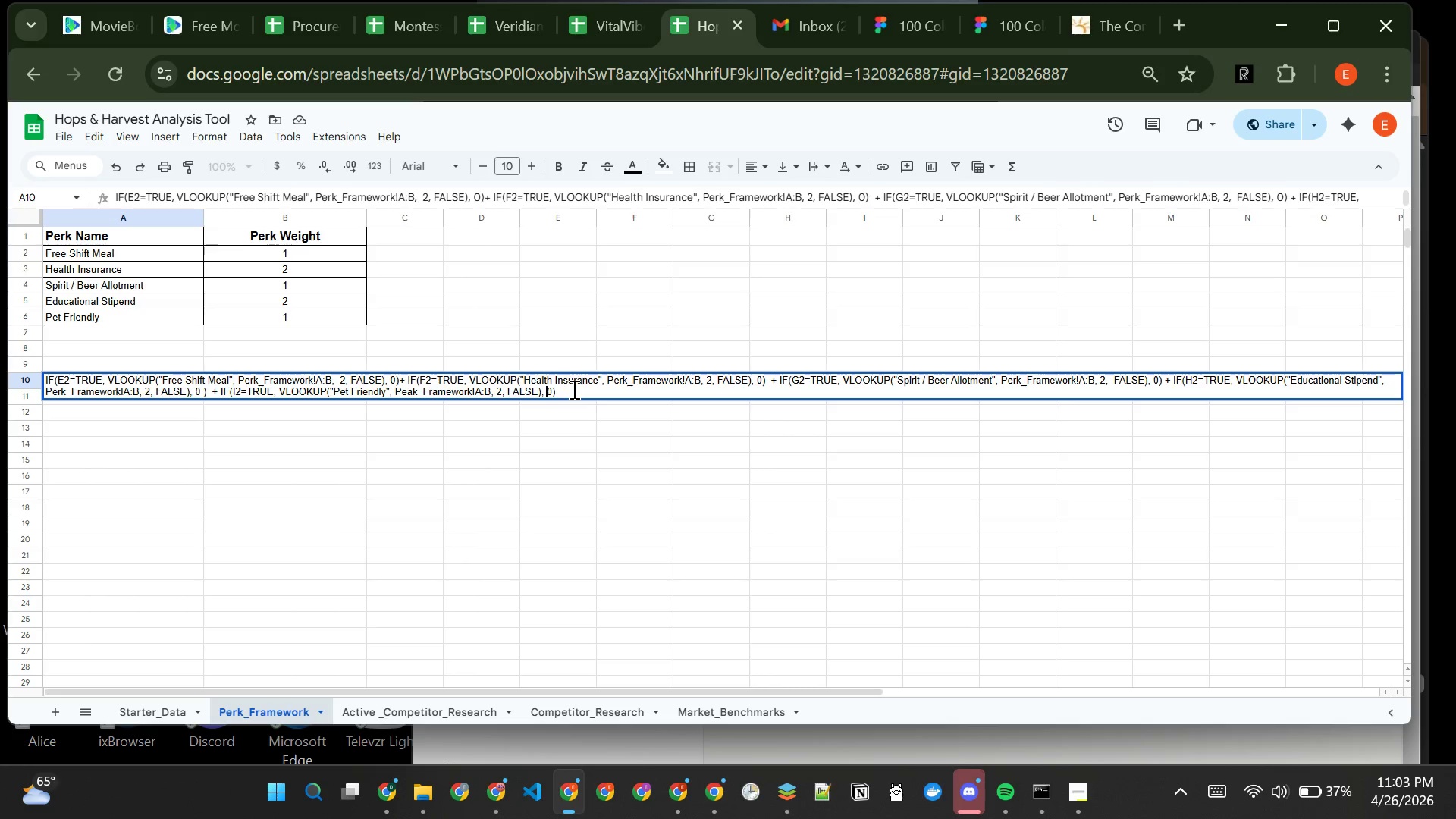 
left_click([573, 389])
 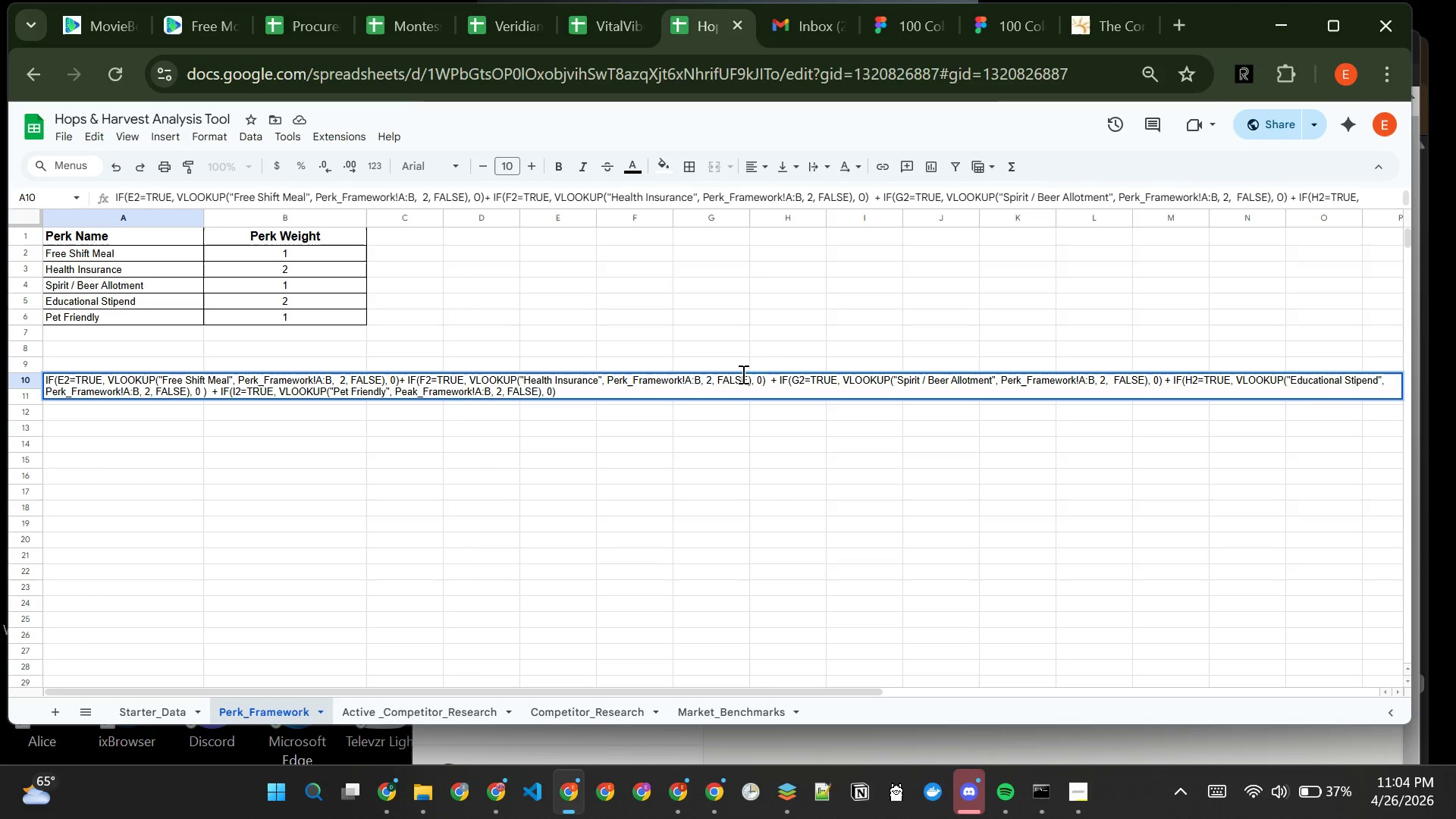 
wait(21.62)
 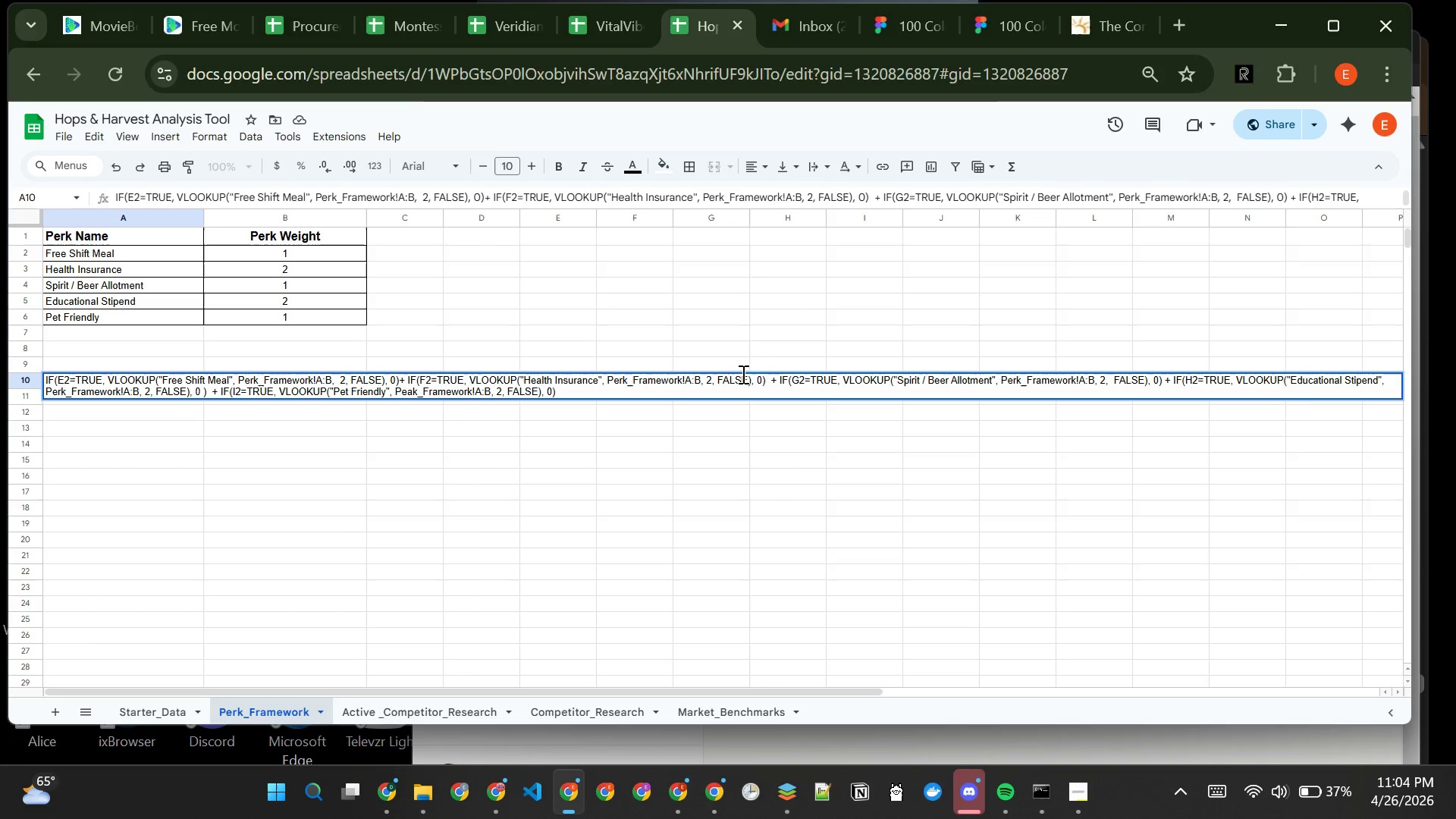 
left_click([576, 701])
 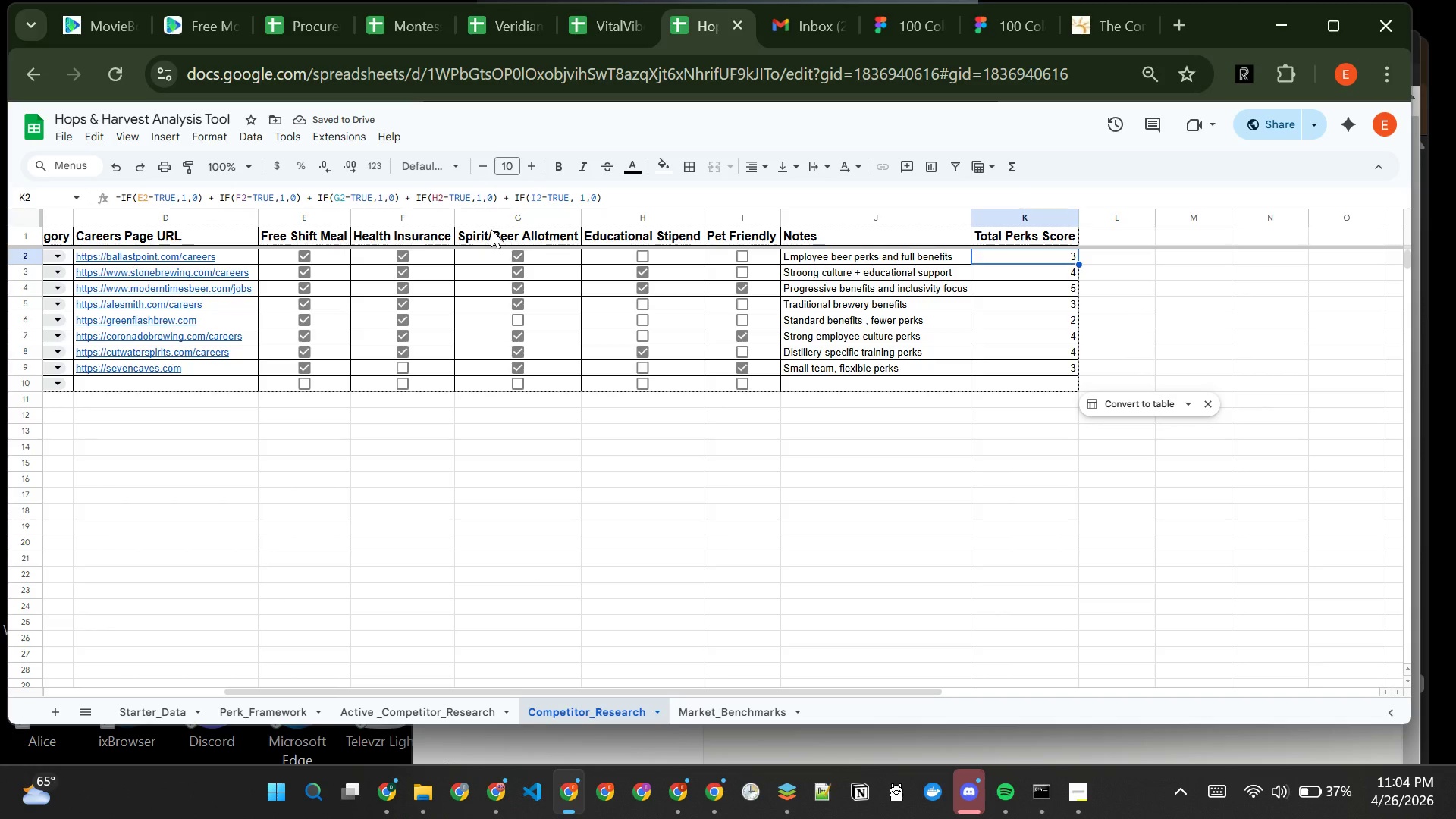 
double_click([466, 234])
 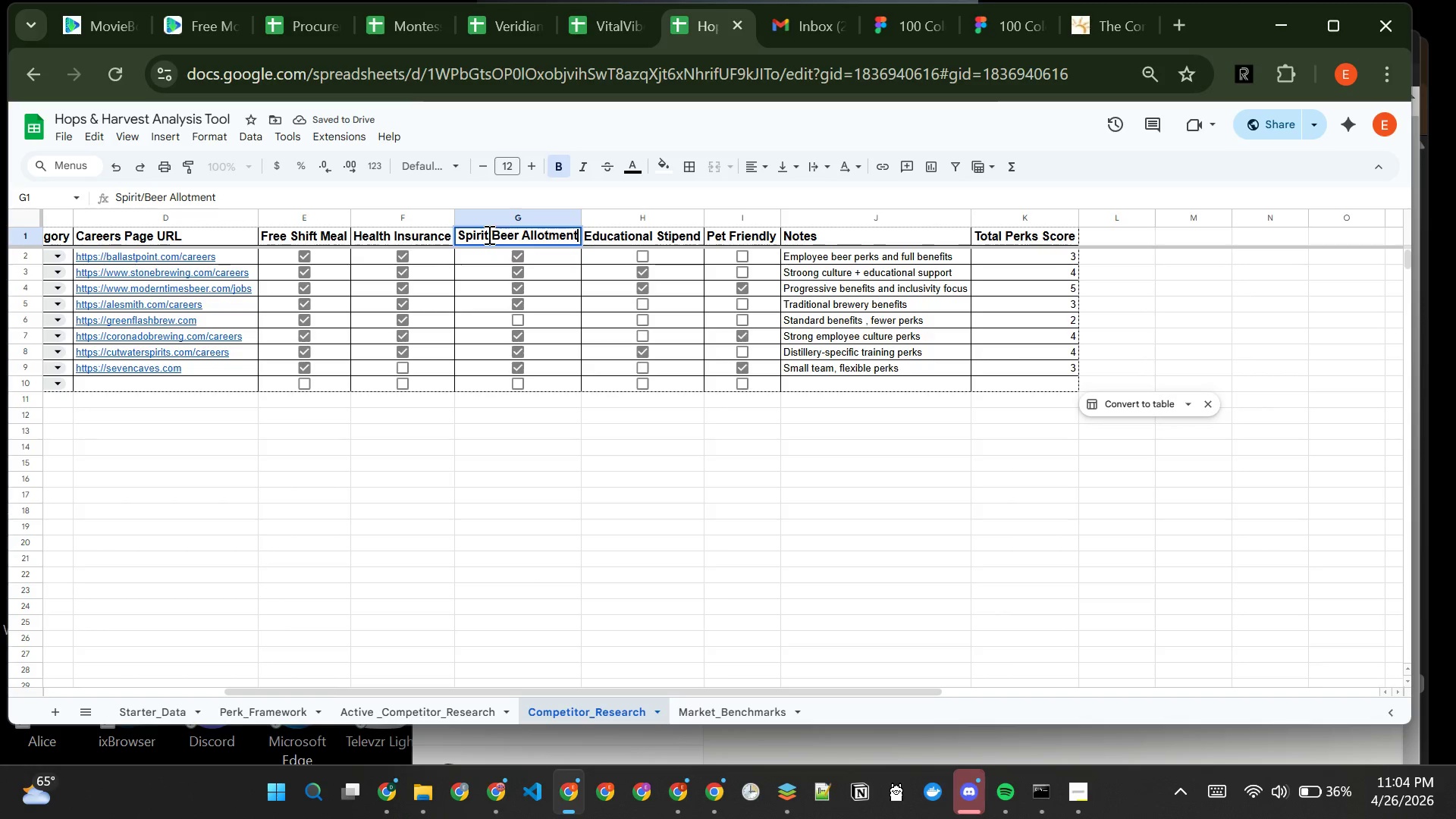 
left_click([488, 234])
 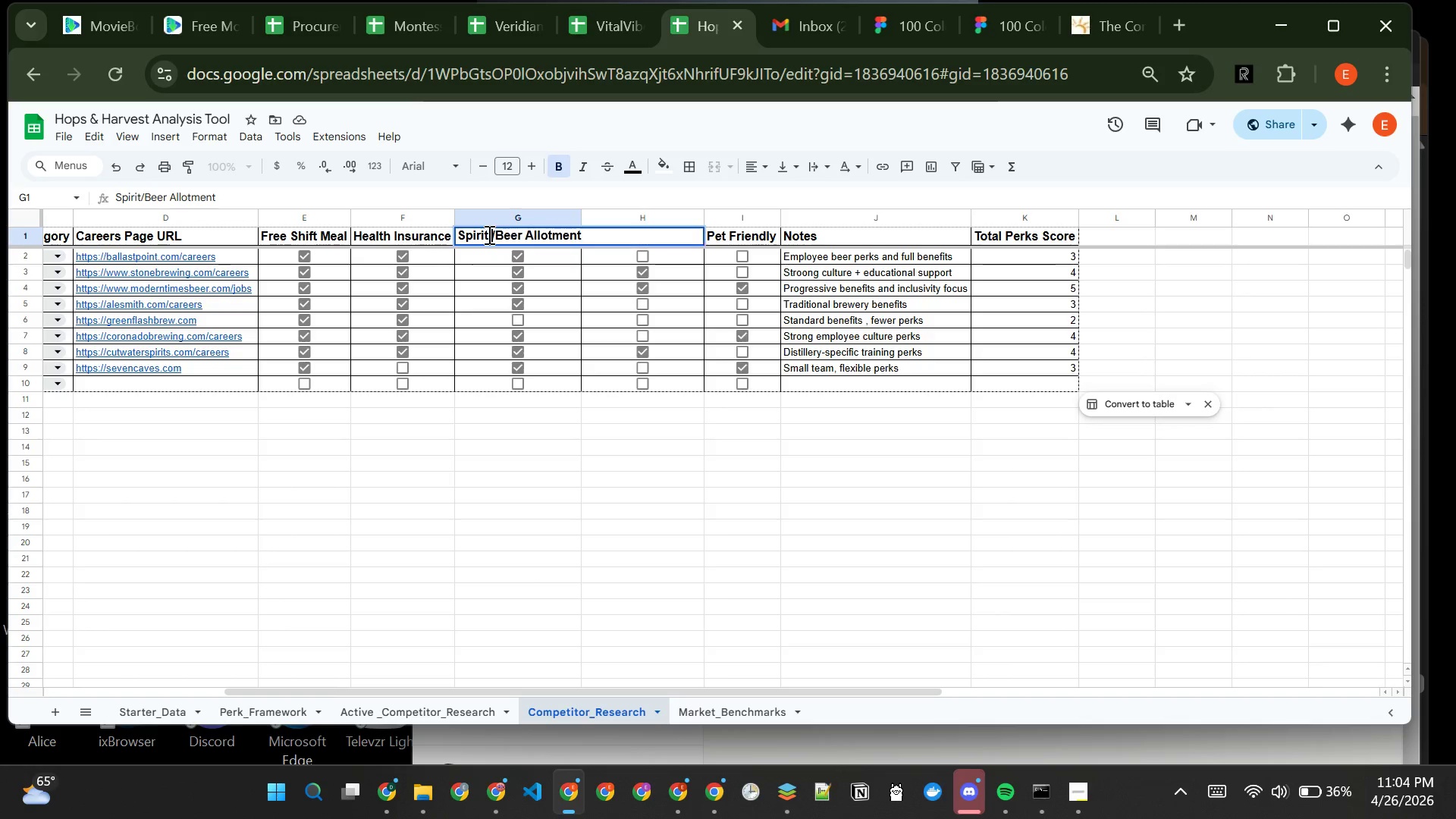 
key(Space)
 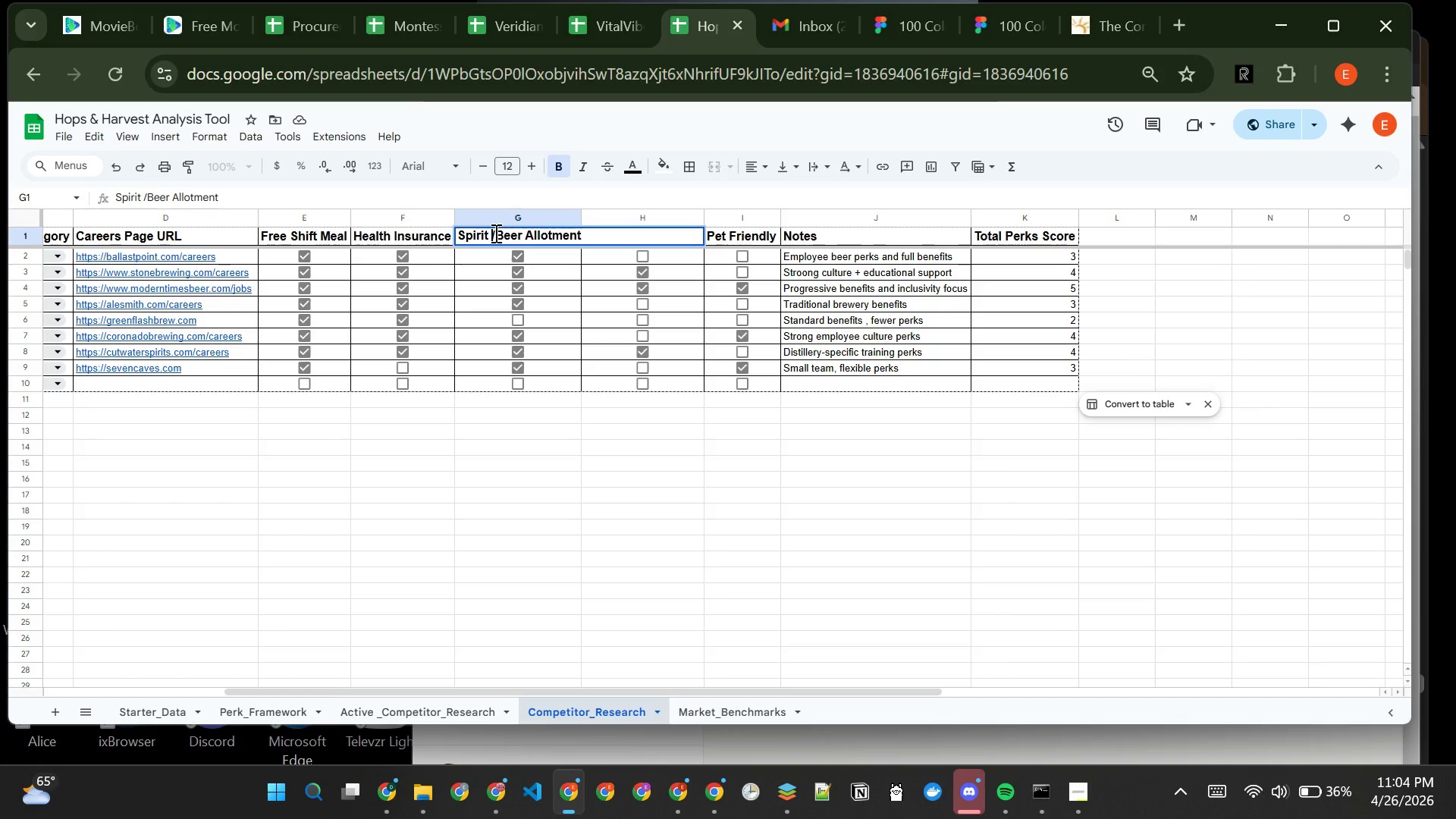 
left_click([494, 233])
 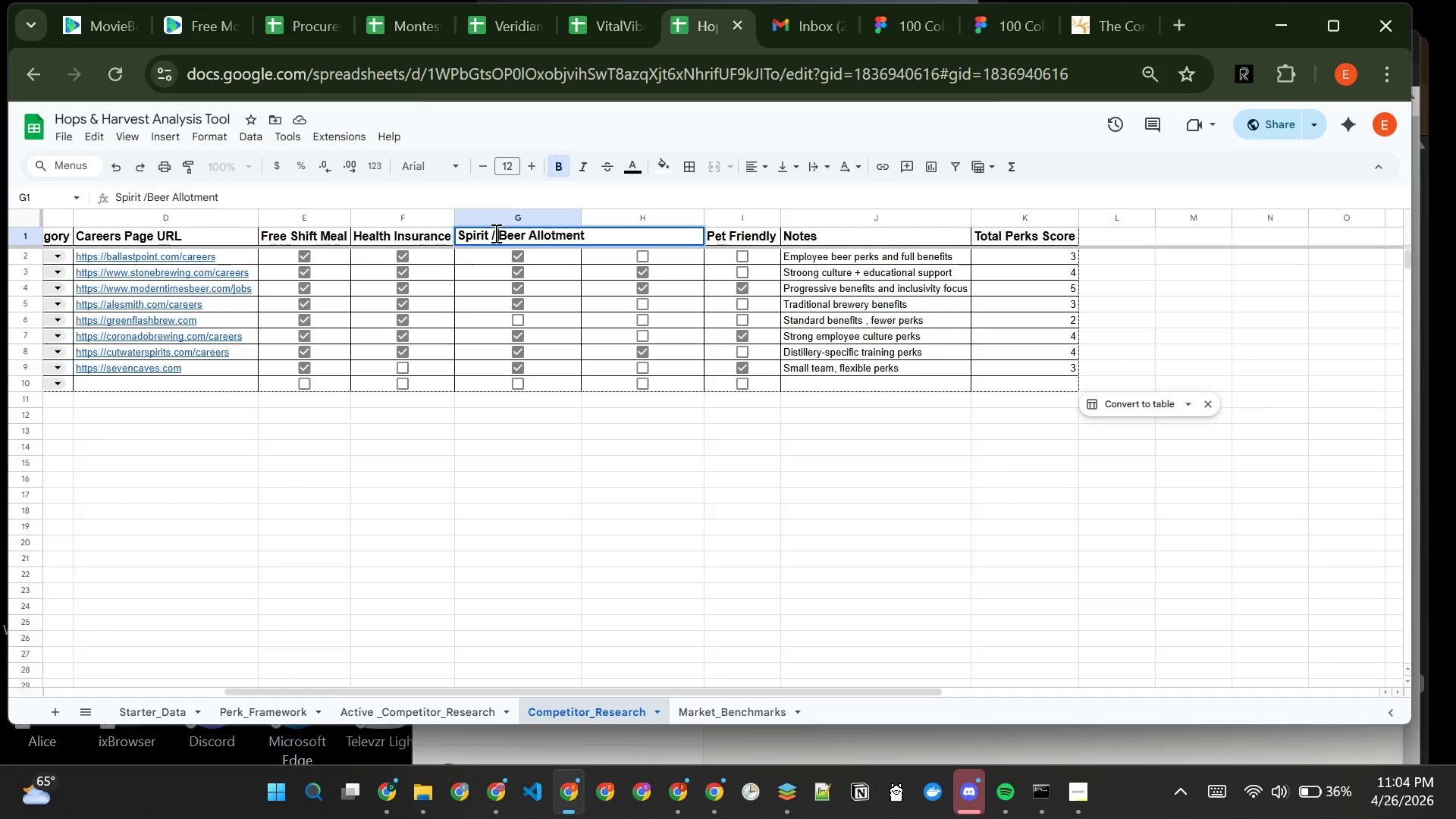 
key(Space)
 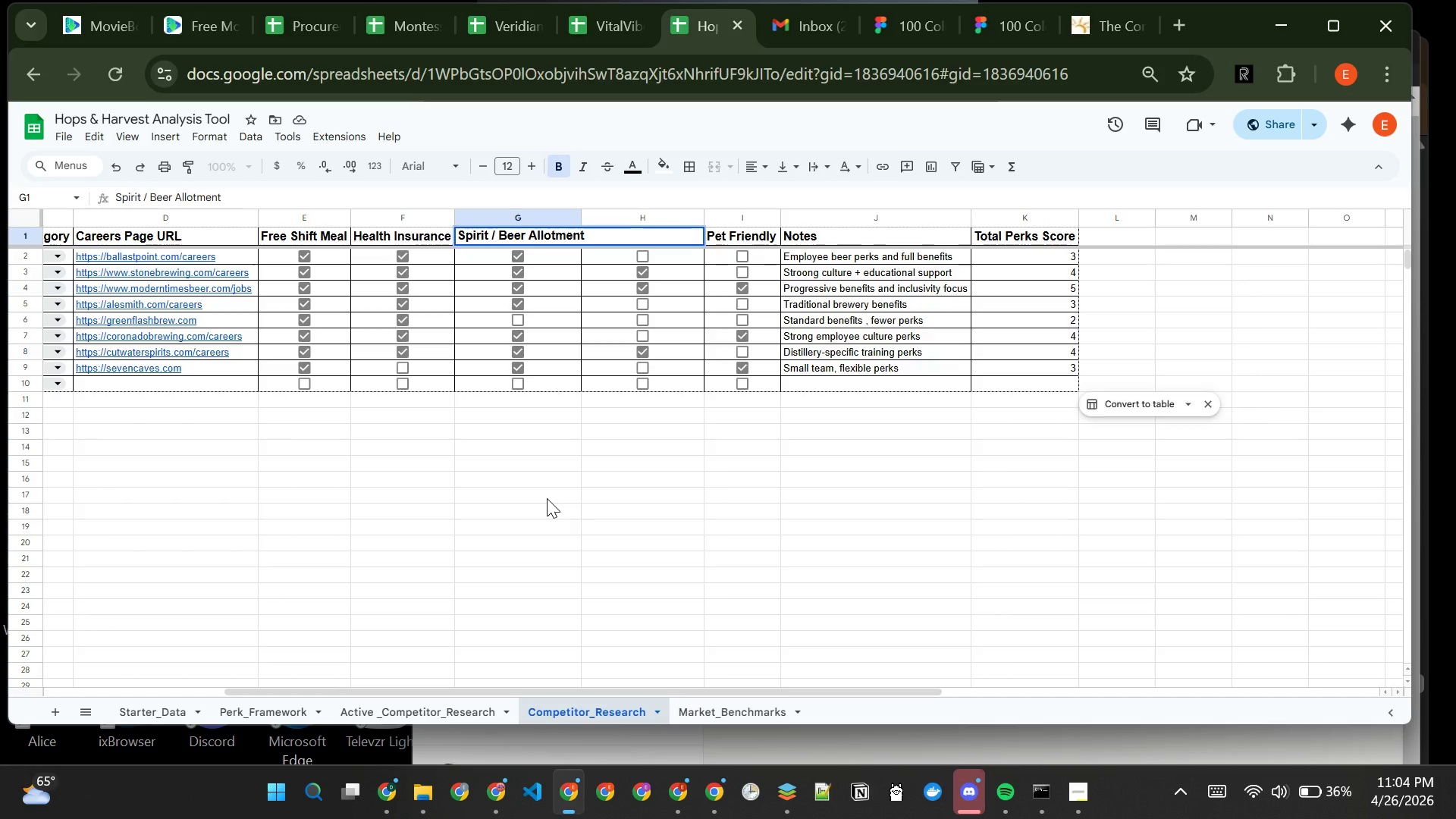 
left_click([547, 498])
 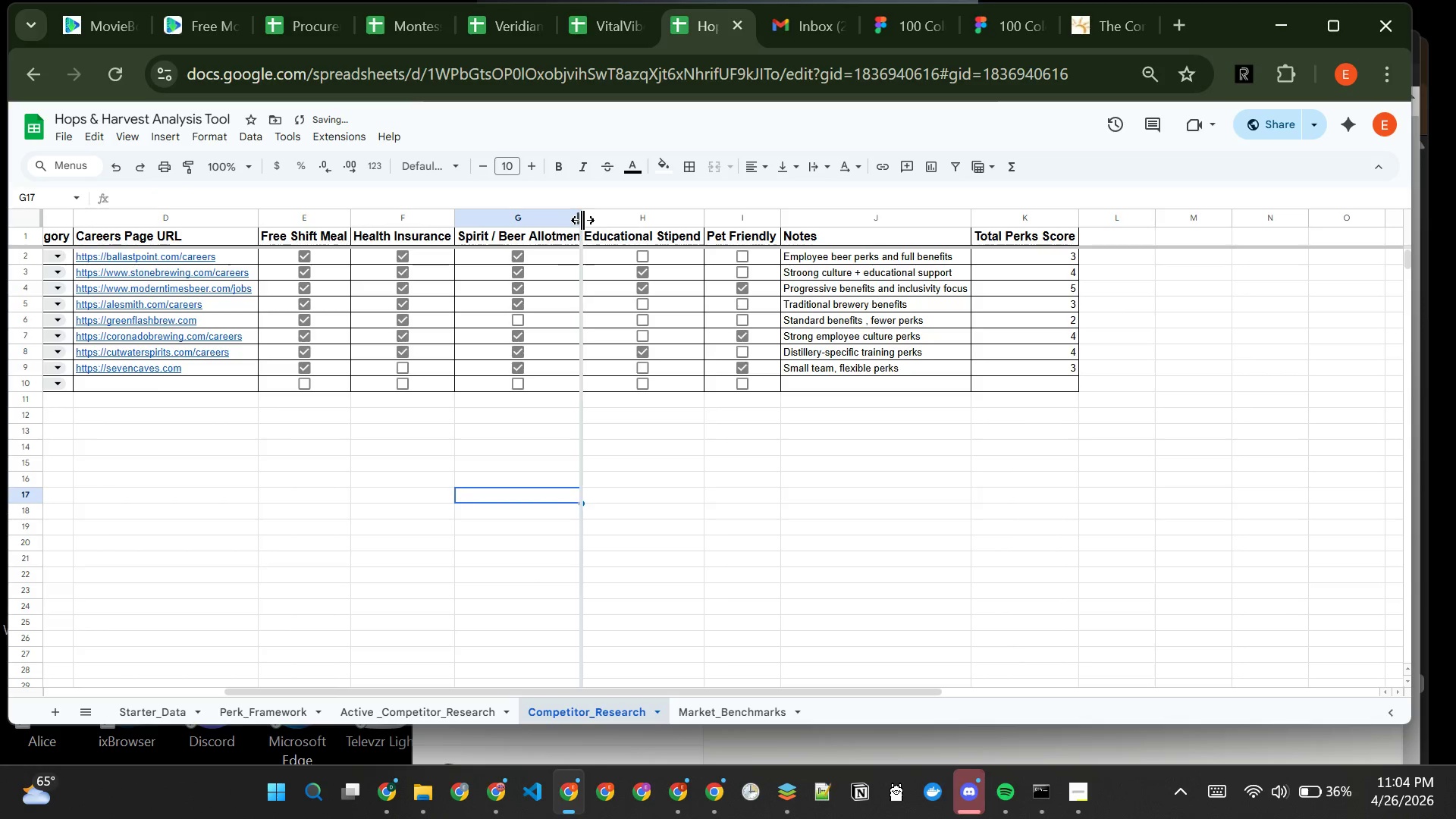 
double_click([582, 220])
 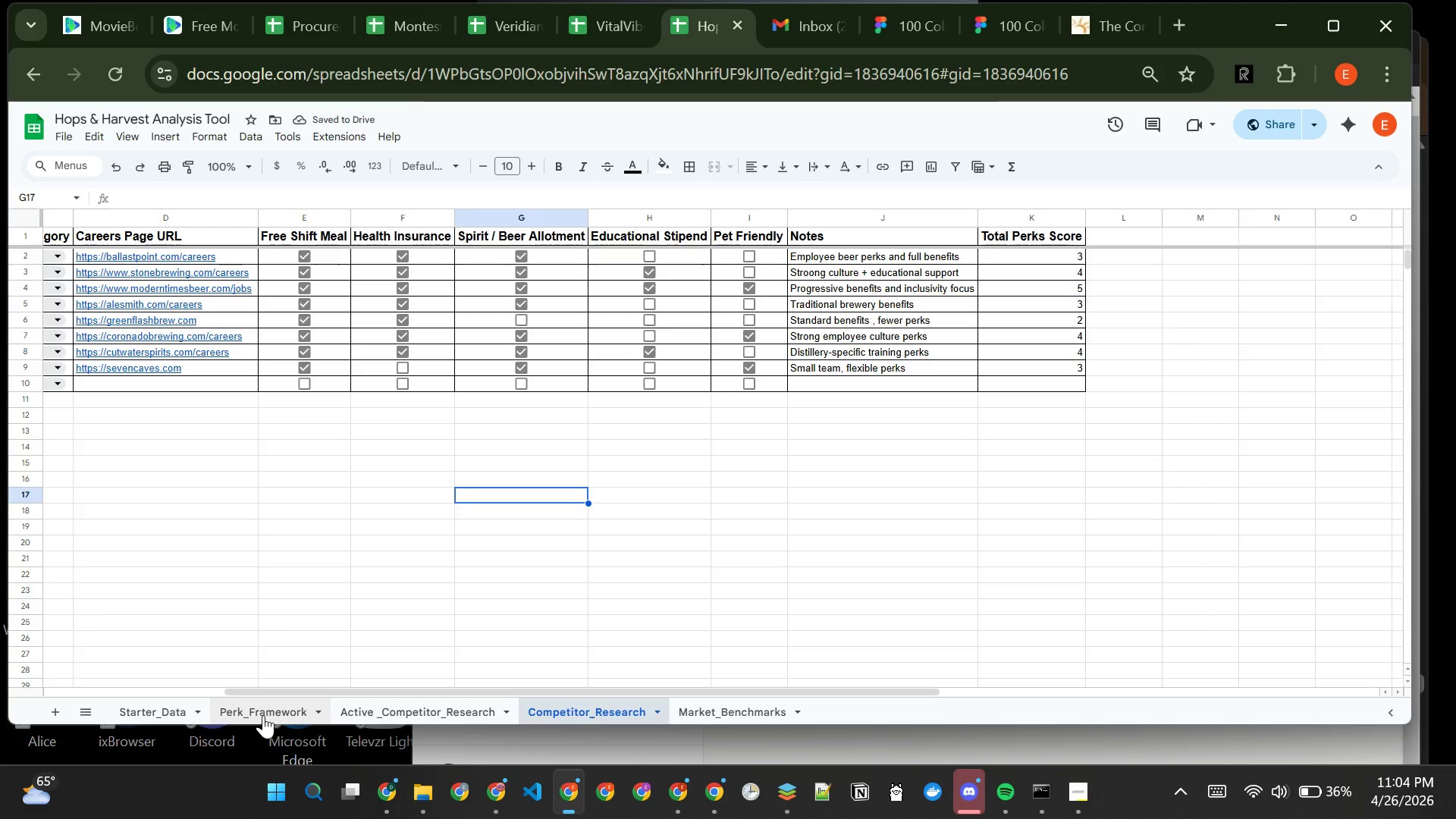 
wait(5.06)
 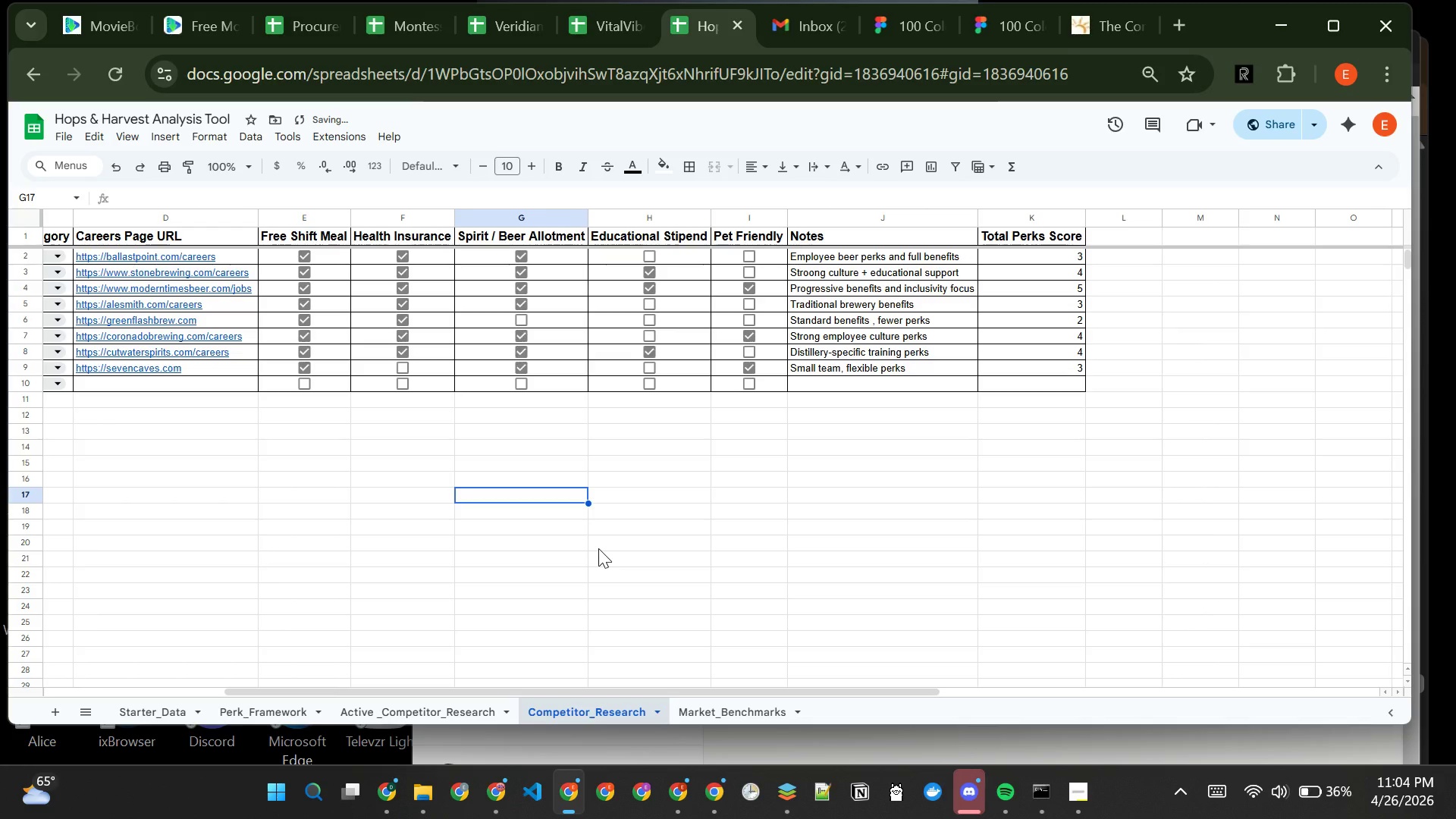 
left_click([231, 719])
 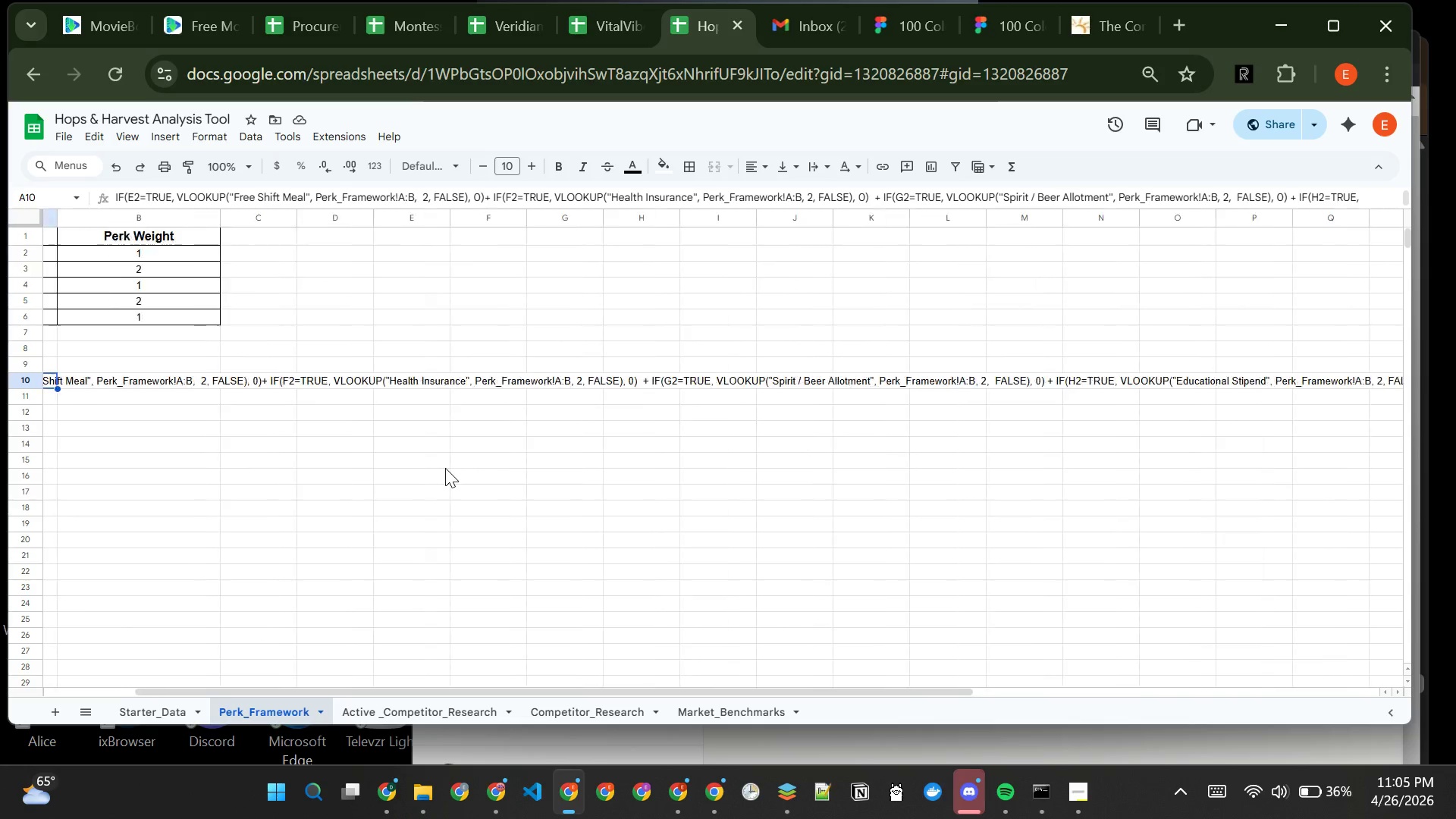 
wait(36.81)
 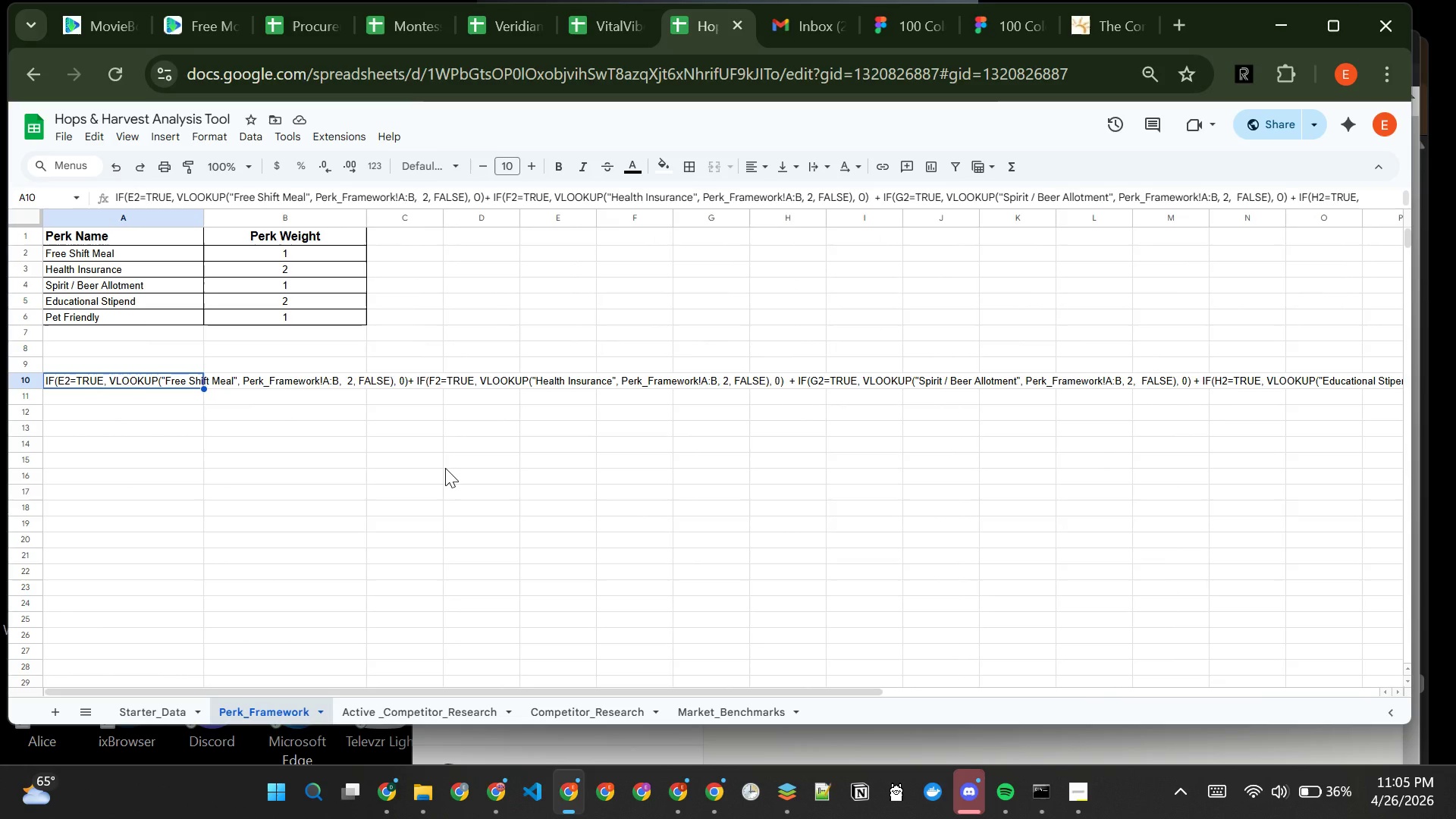 
key(Control+C)
 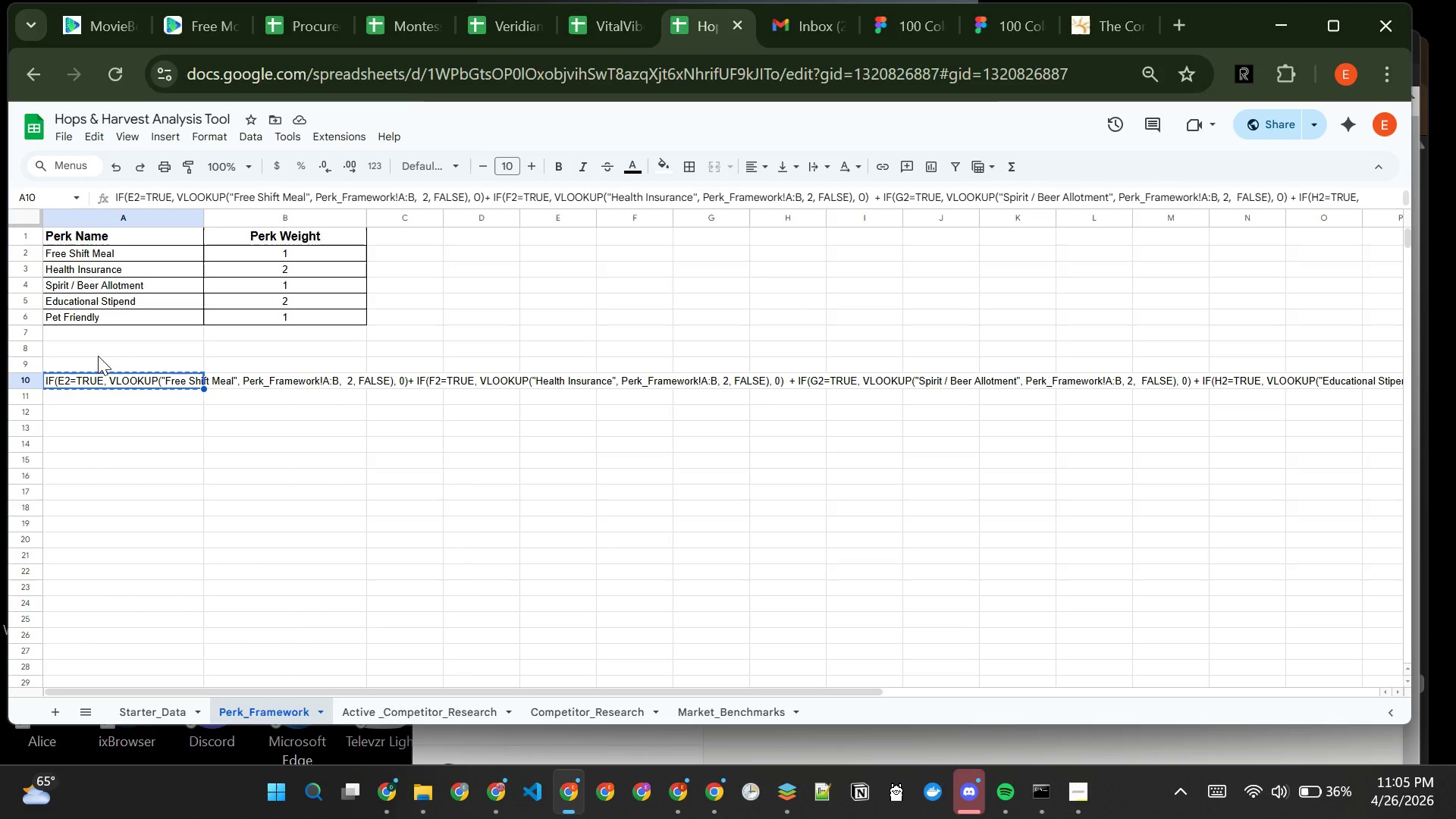 
left_click([161, 450])
 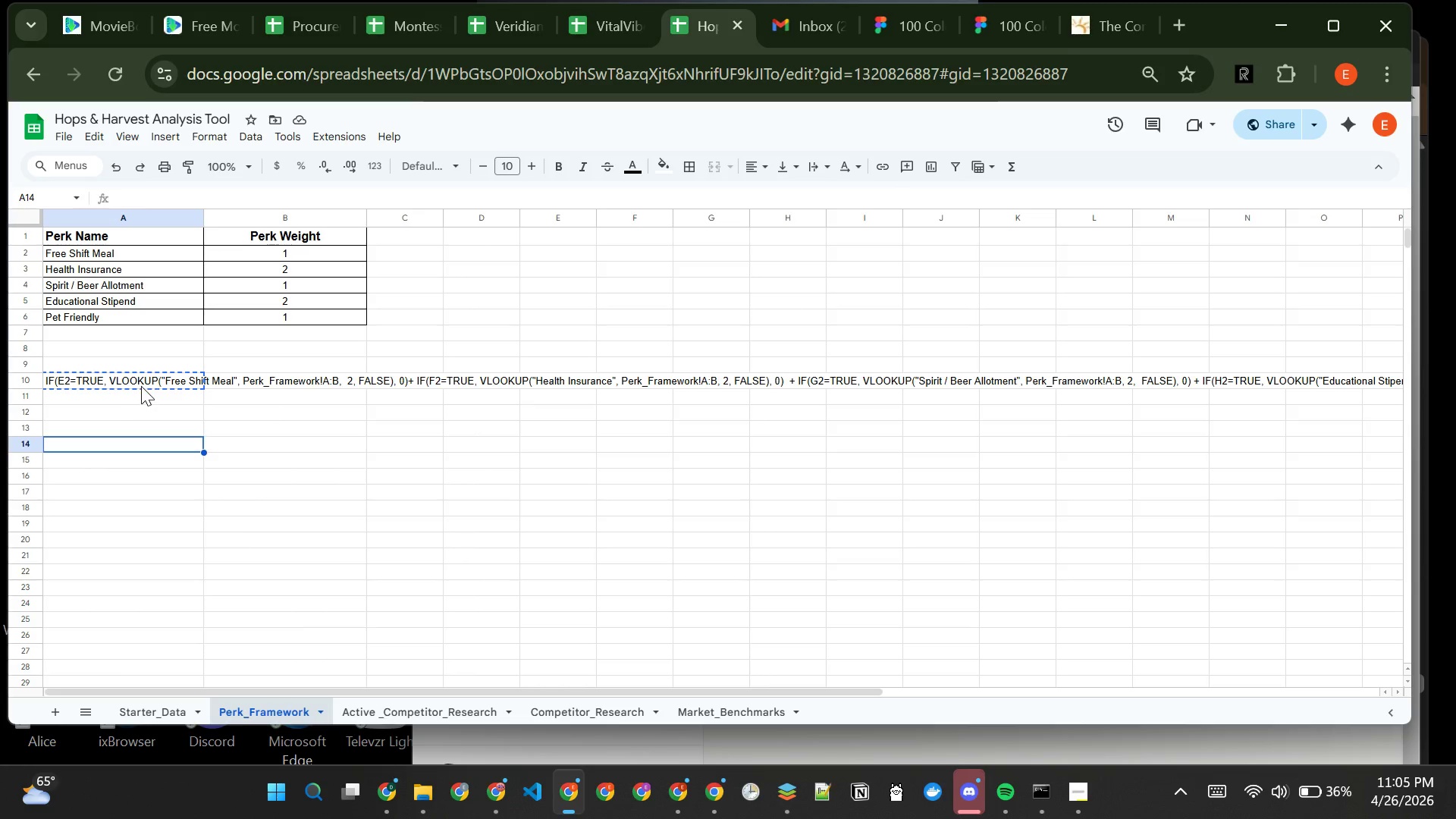 
left_click([141, 386])
 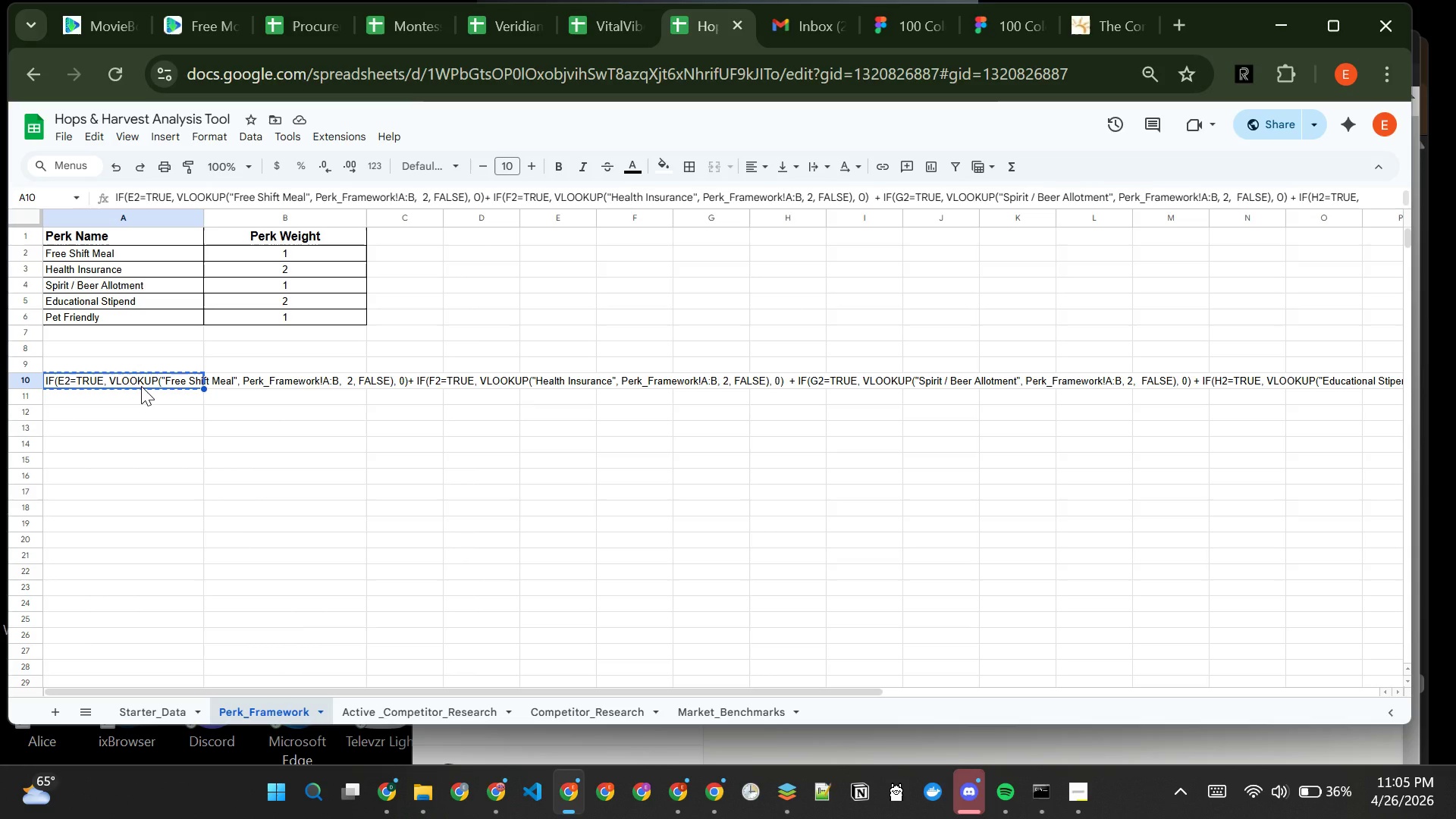 
key(Control+X)
 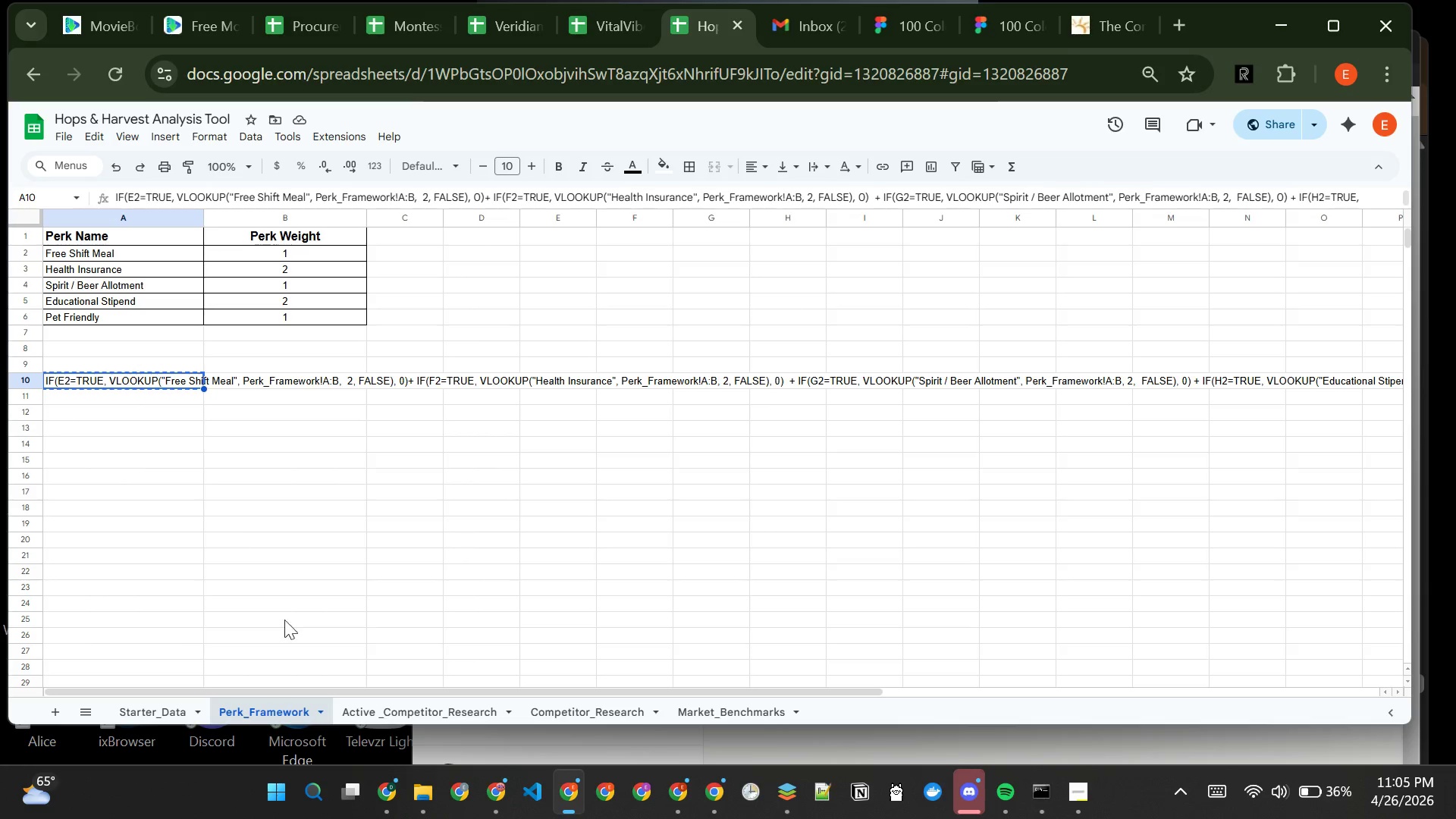 
left_click([344, 579])
 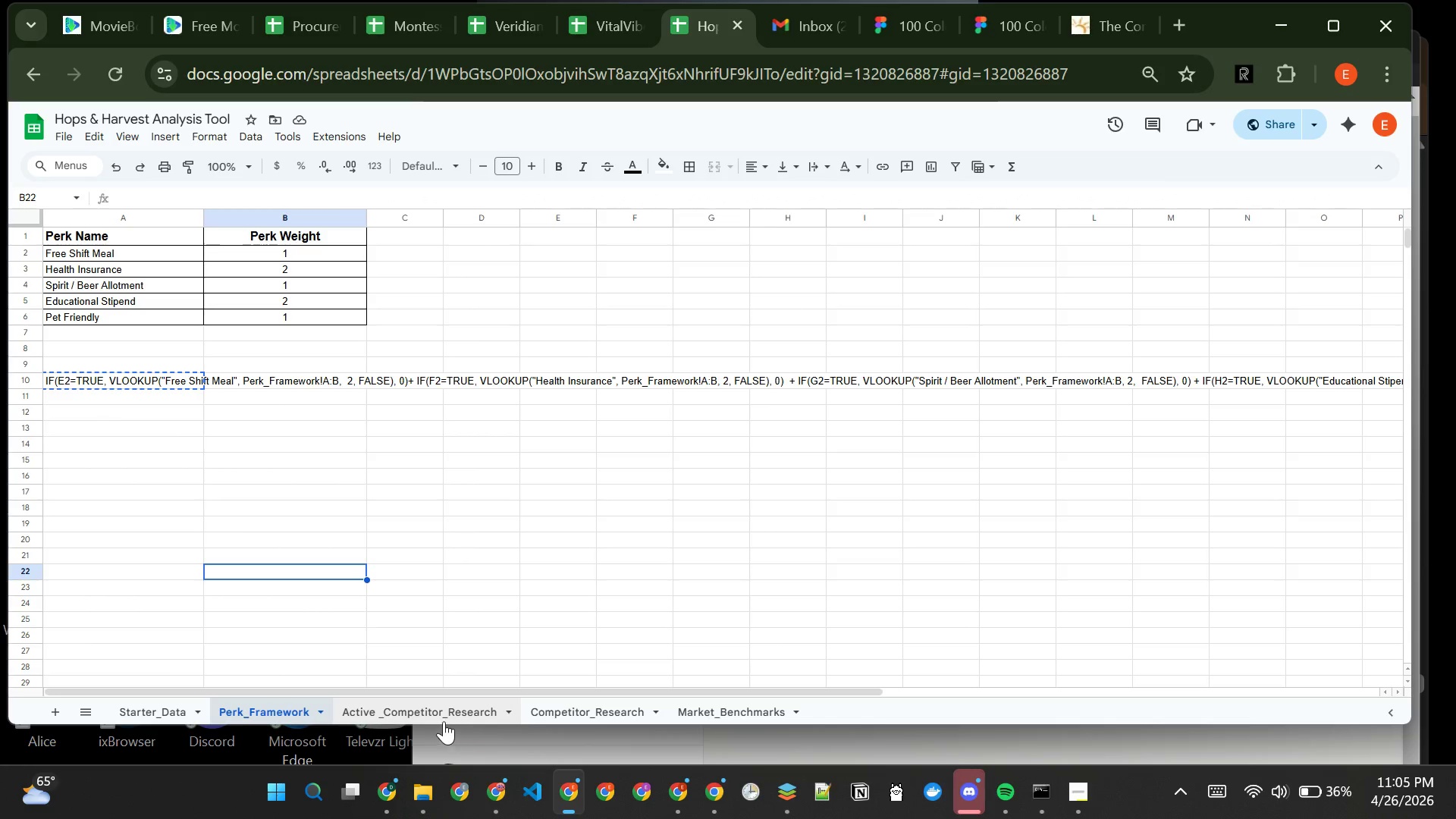 
left_click([442, 719])
 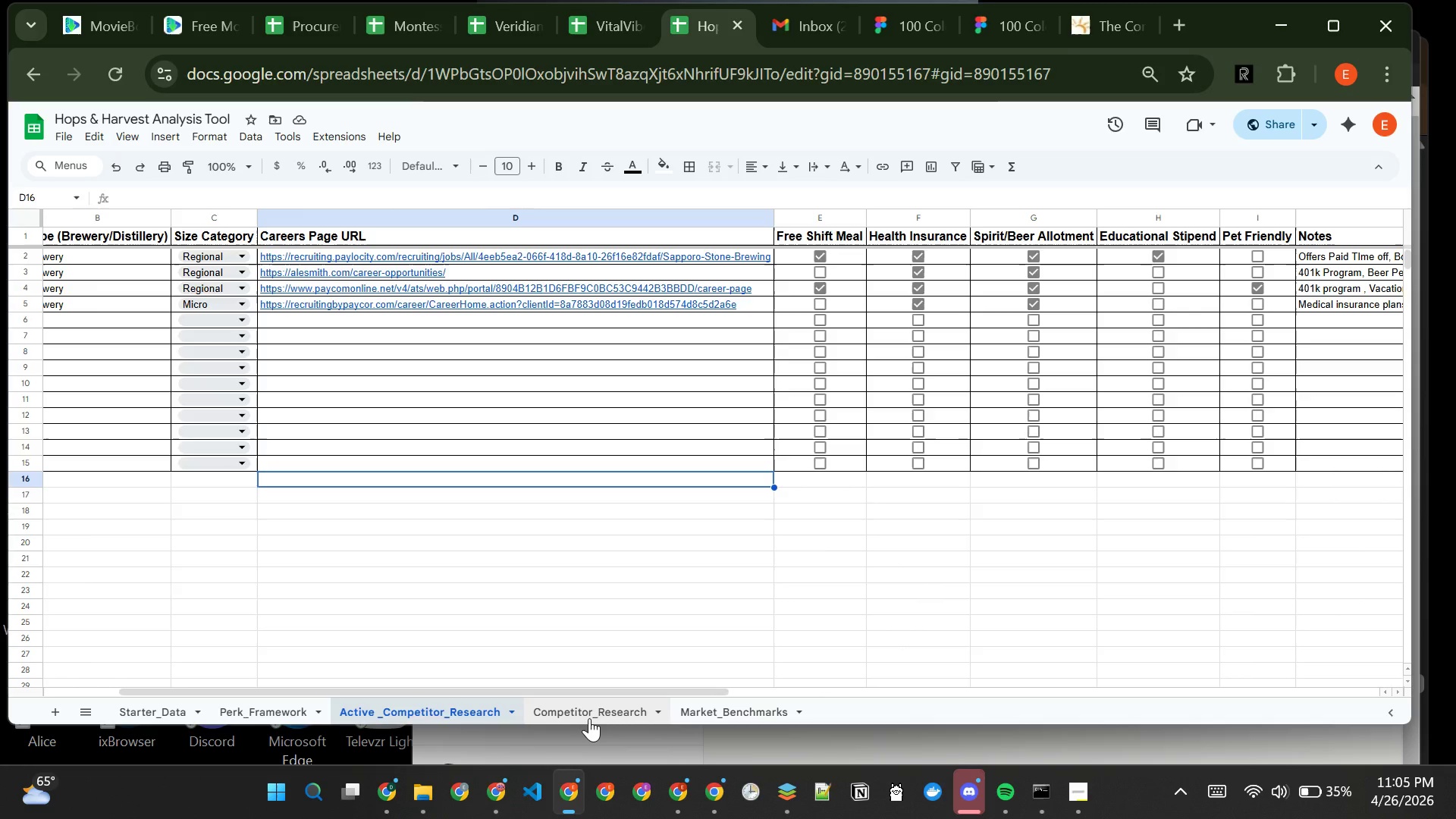 
left_click([589, 718])
 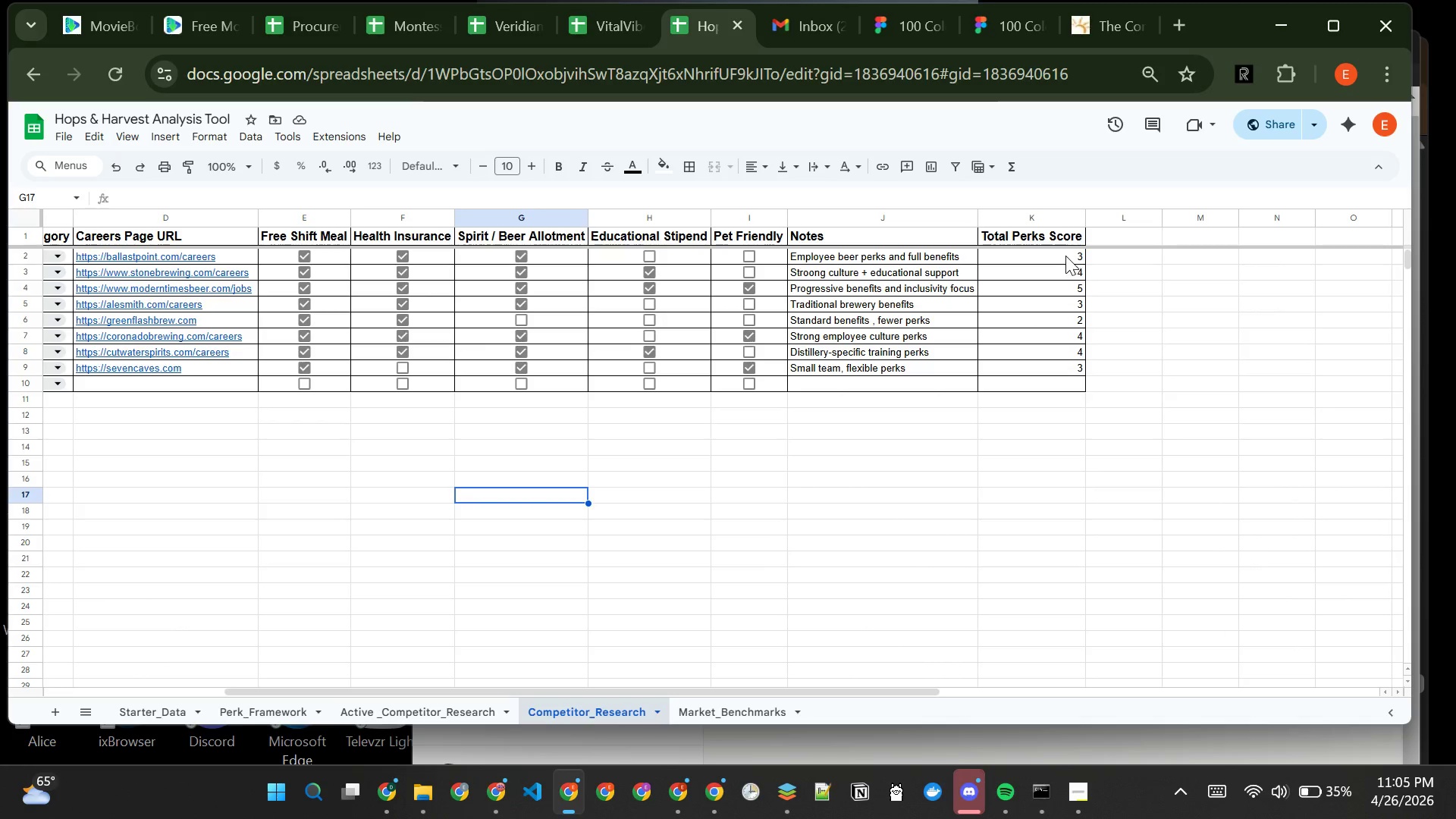 
left_click([1064, 256])
 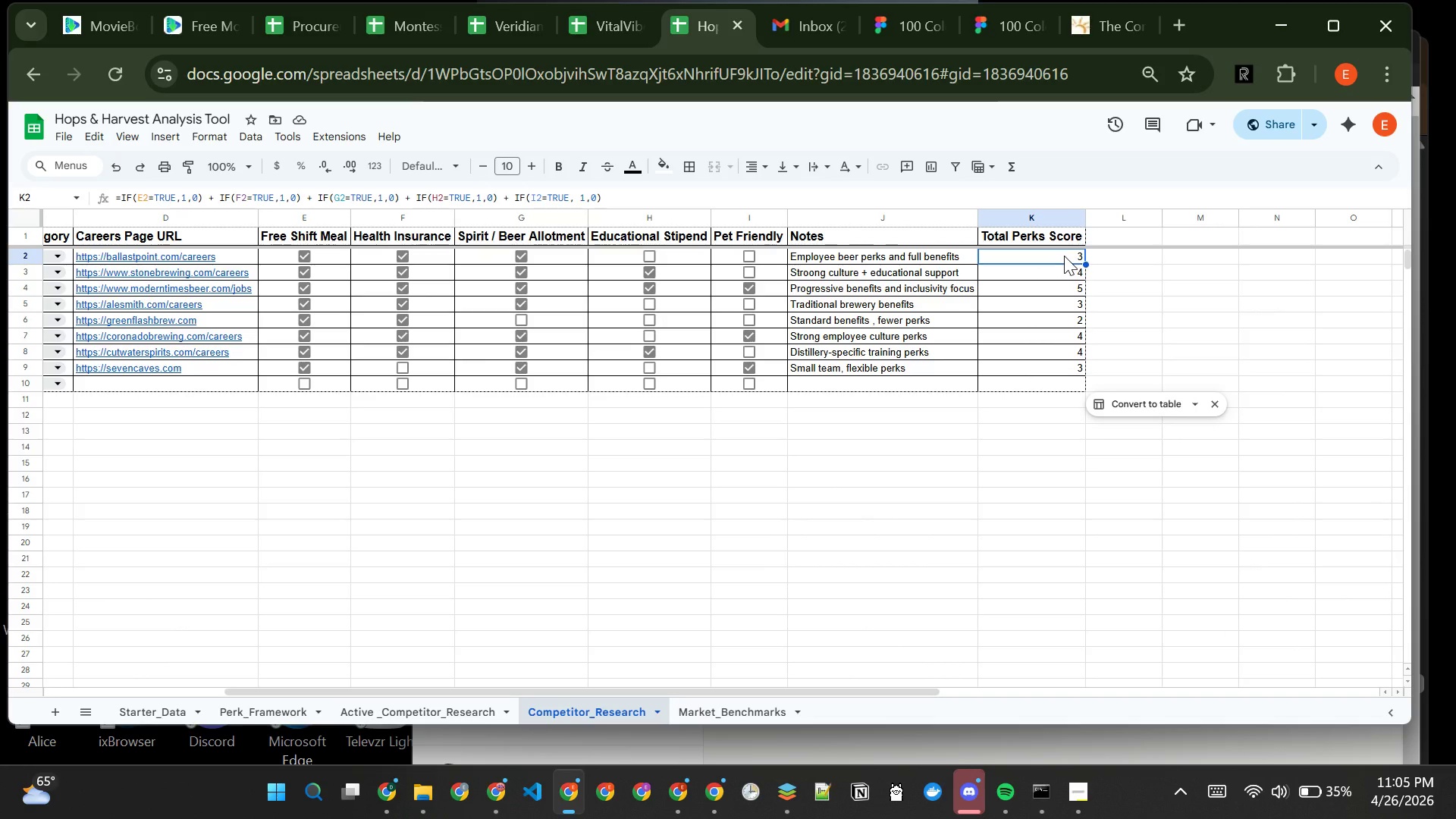 
key(Control+V)
 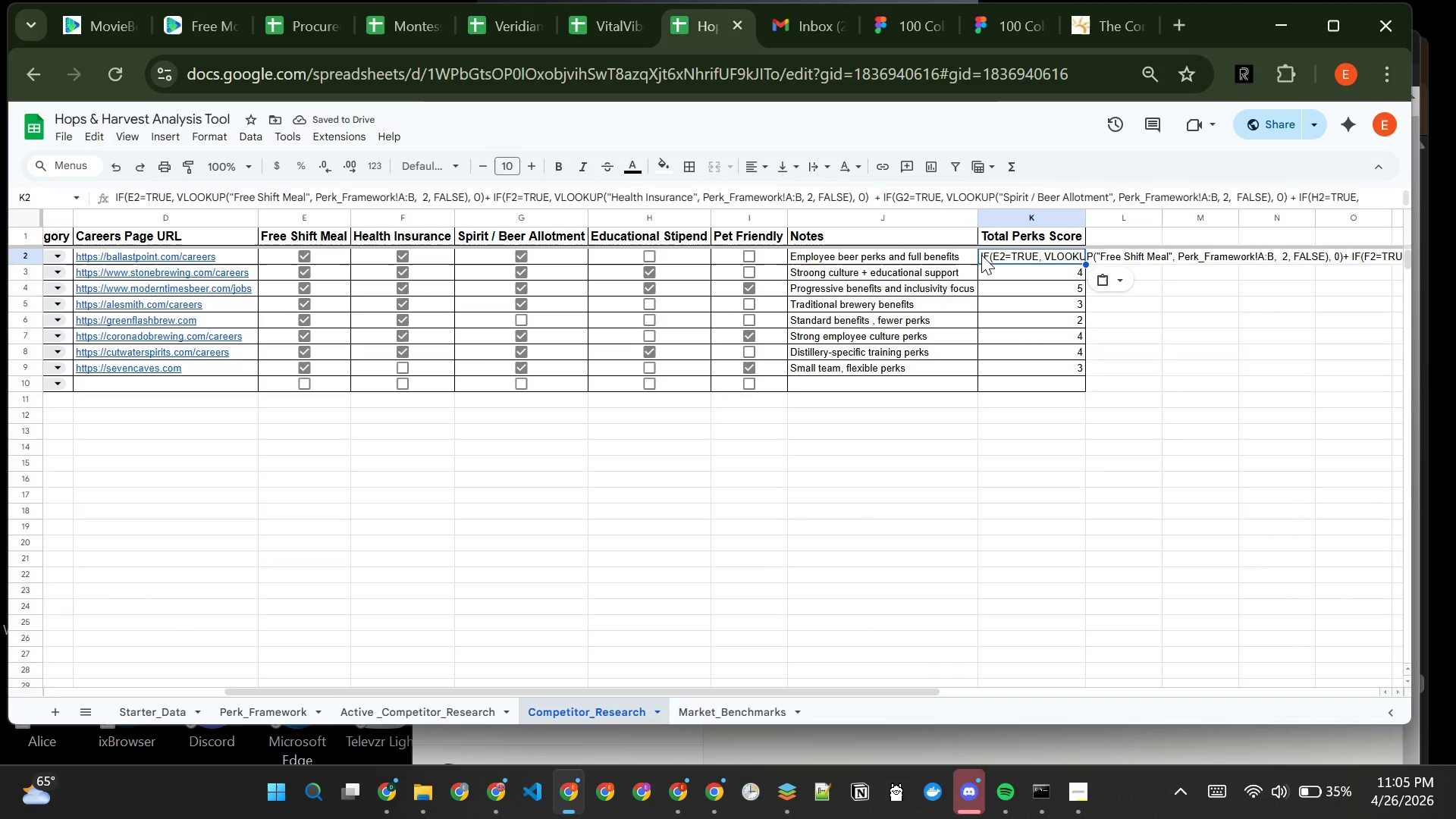 
double_click([983, 256])
 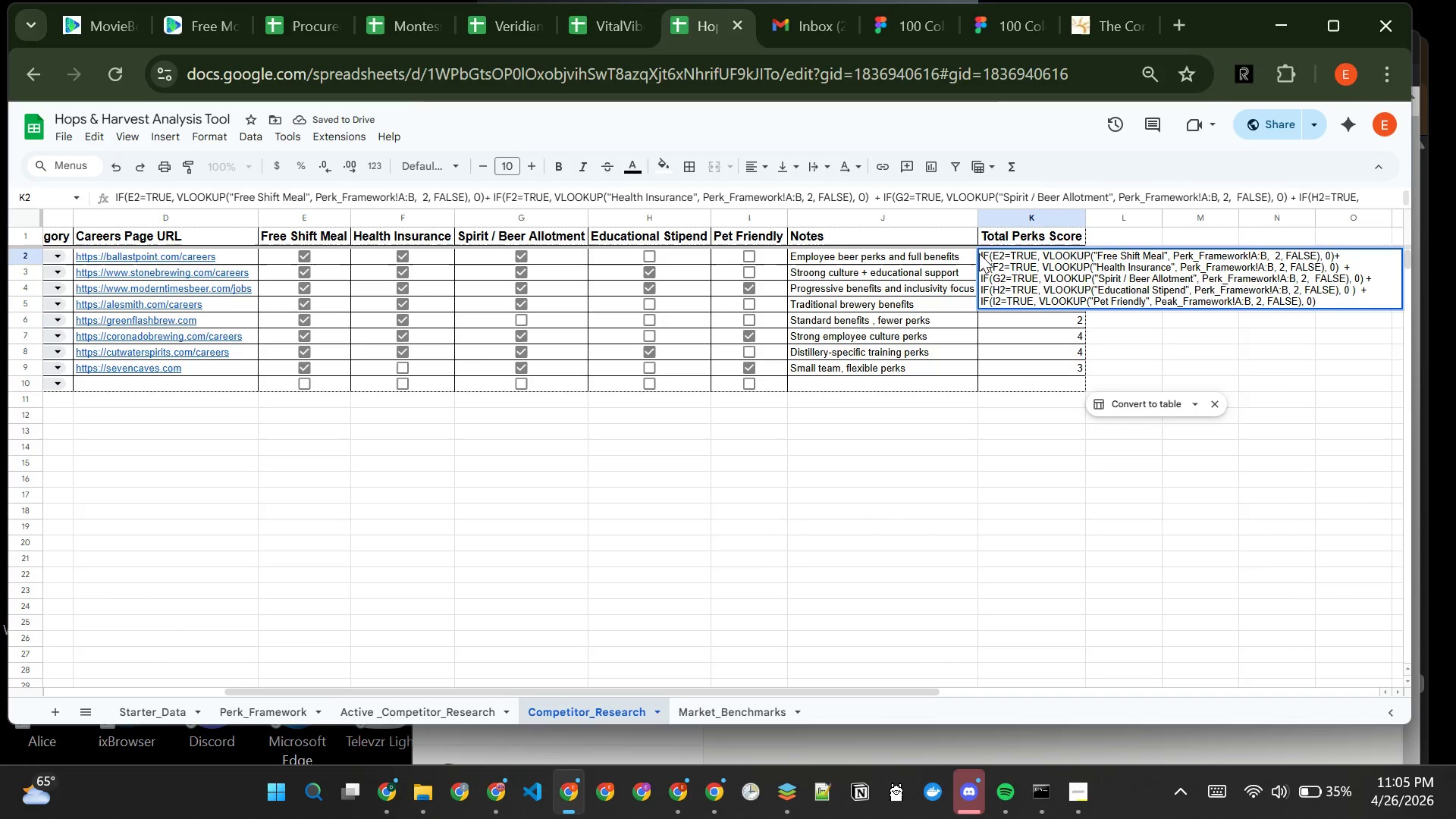 
left_click([981, 253])
 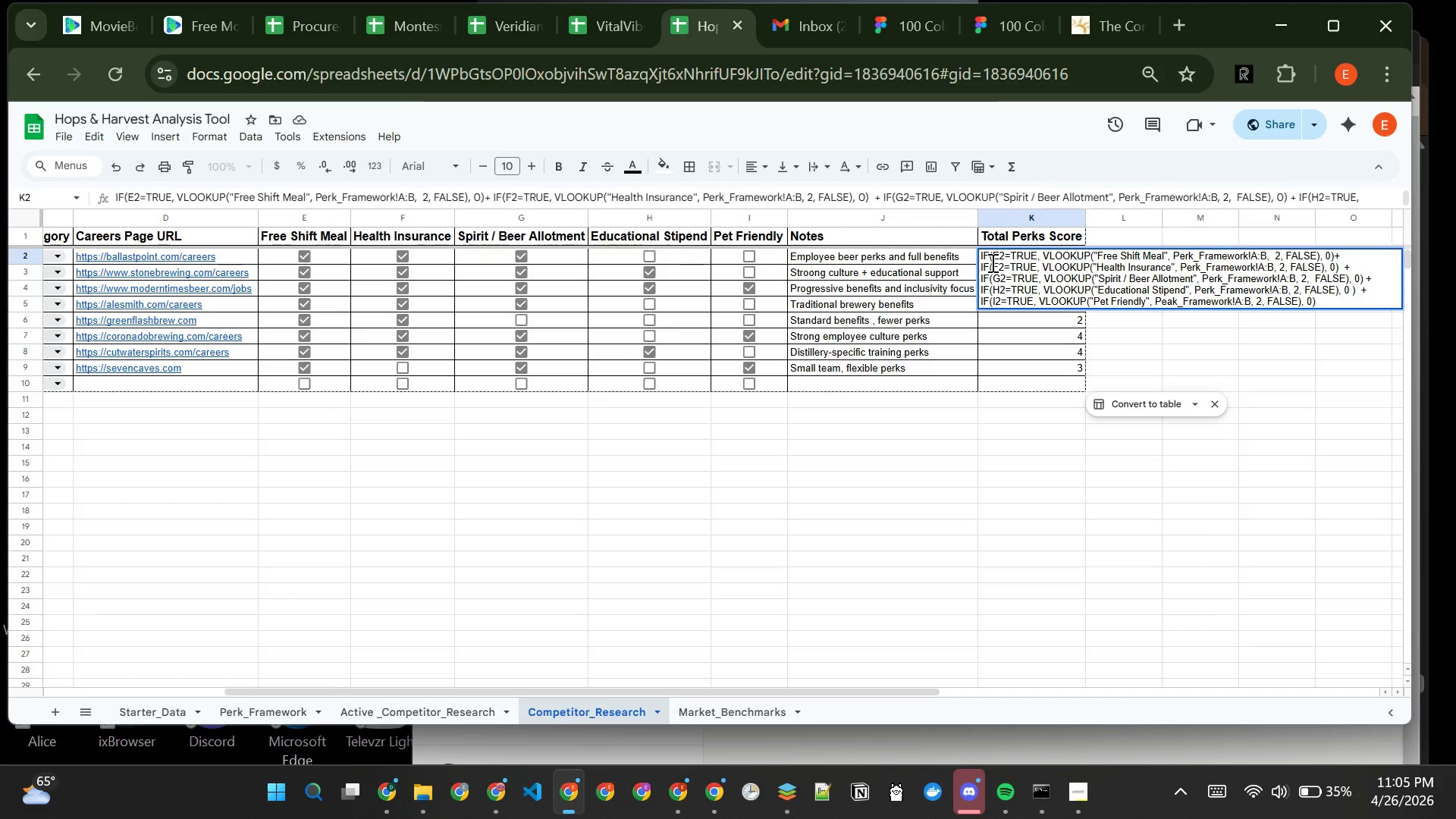 
key(Equal)
 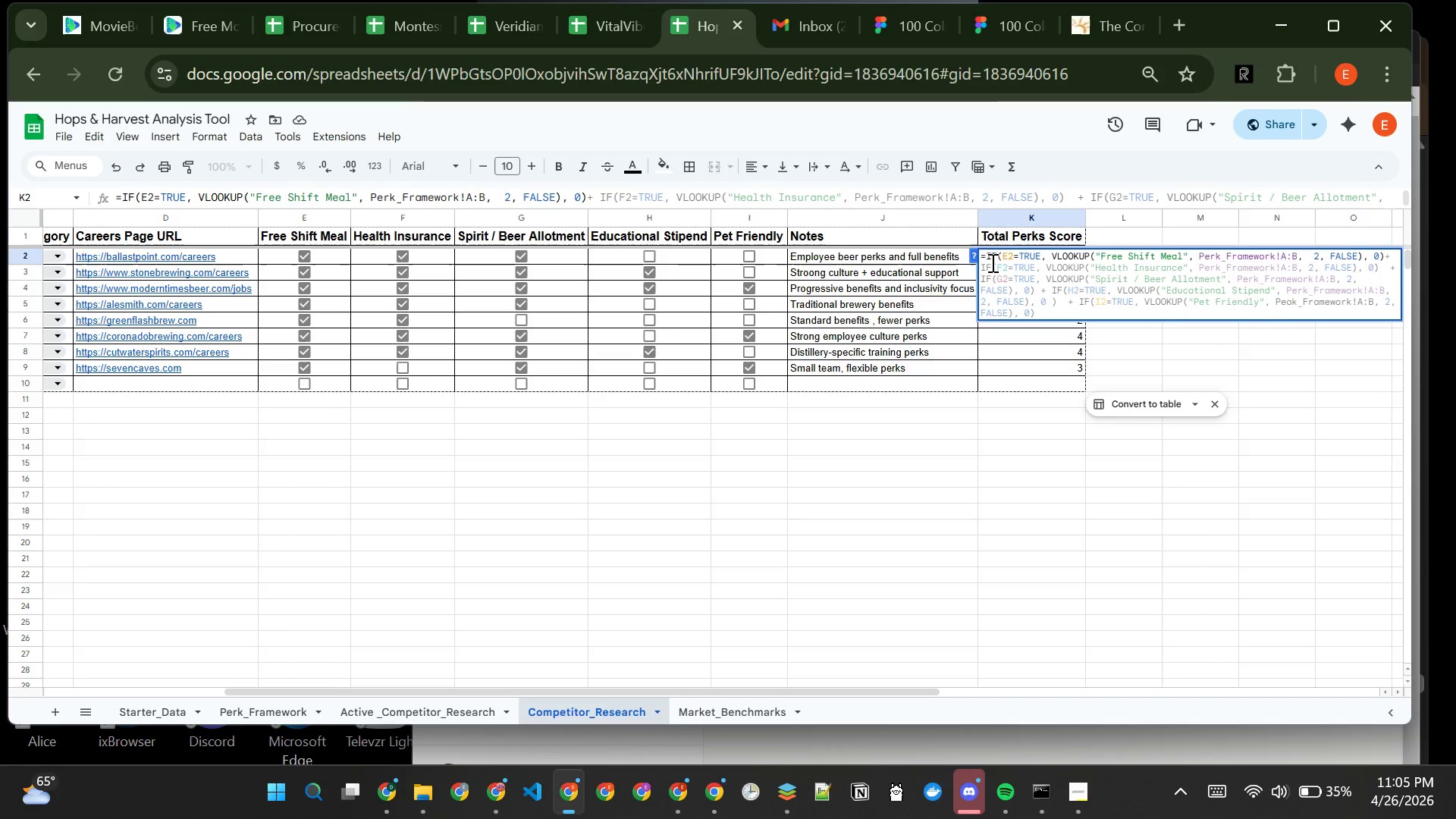 
key(Enter)
 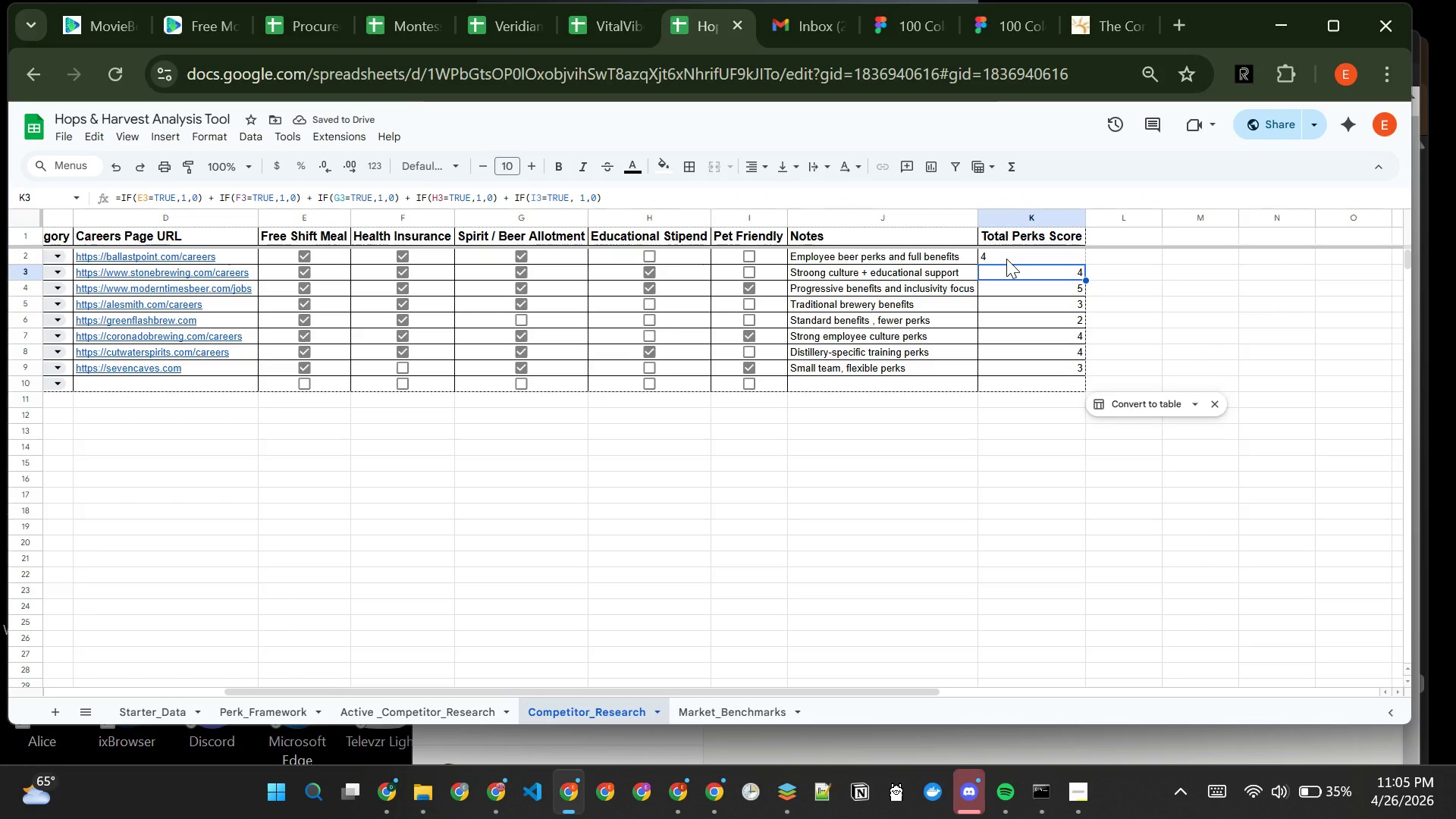 
left_click([1006, 259])
 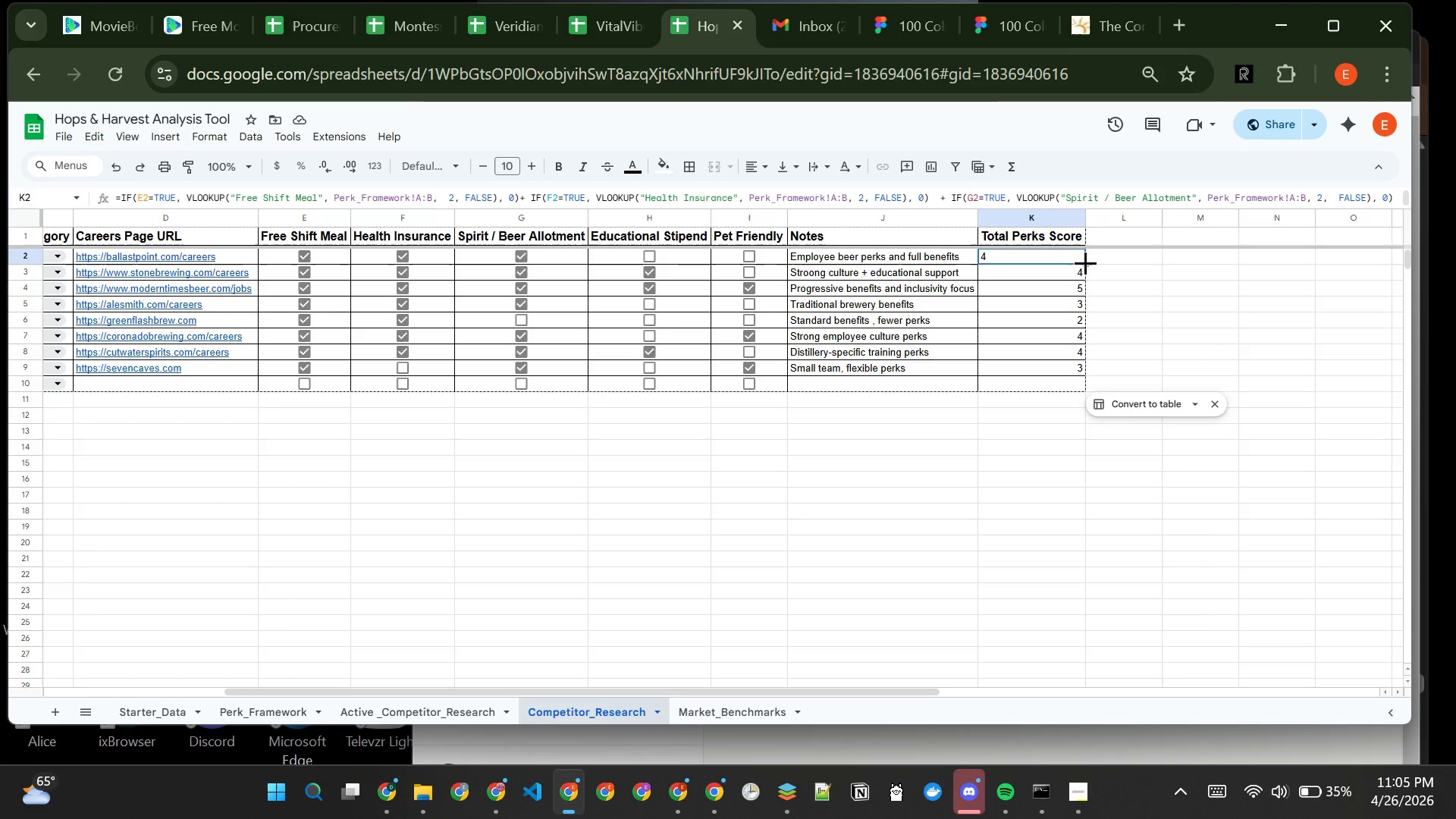 
left_click_drag(start_coordinate=[1085, 262], to_coordinate=[1080, 371])
 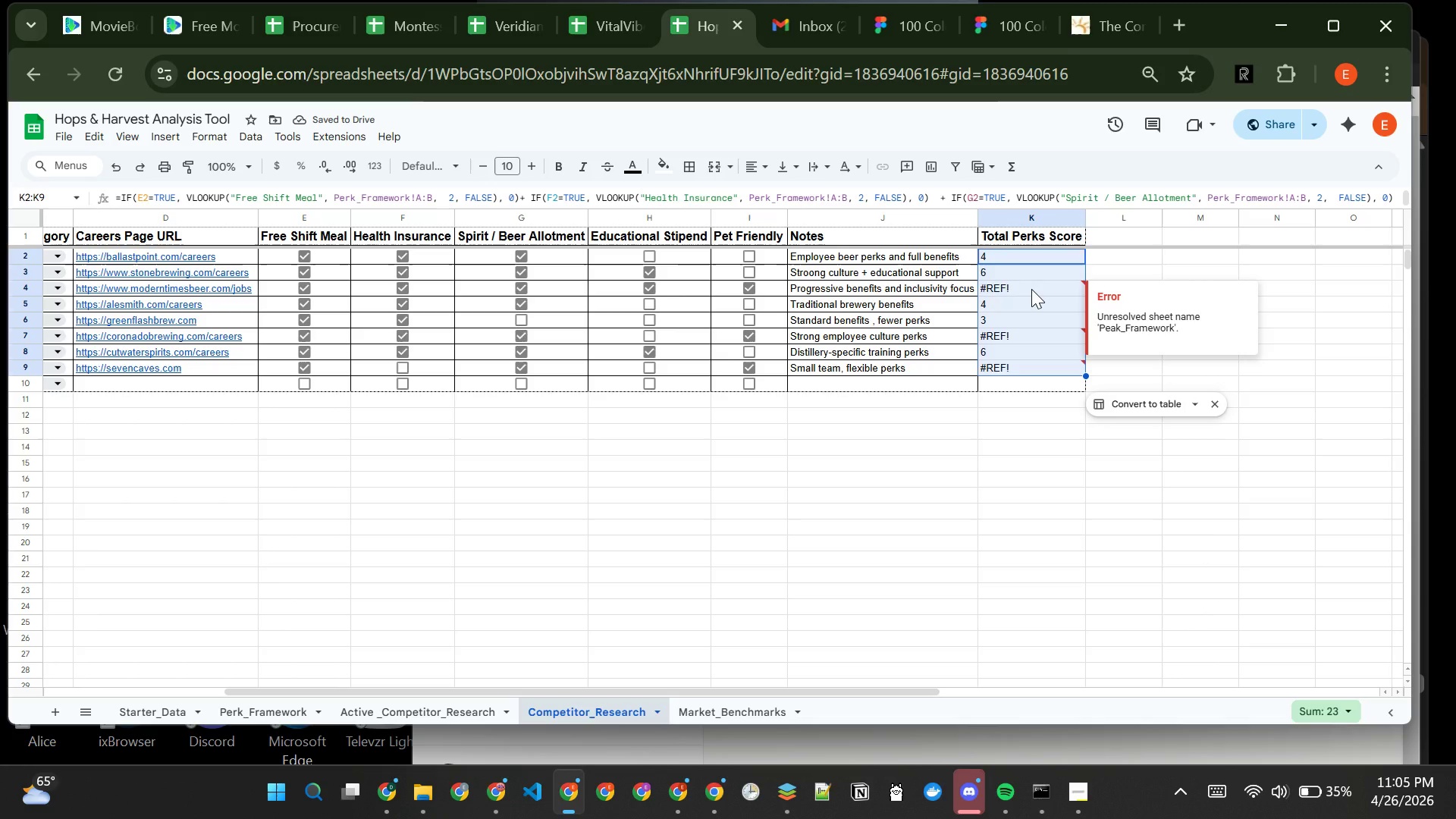 
wait(9.89)
 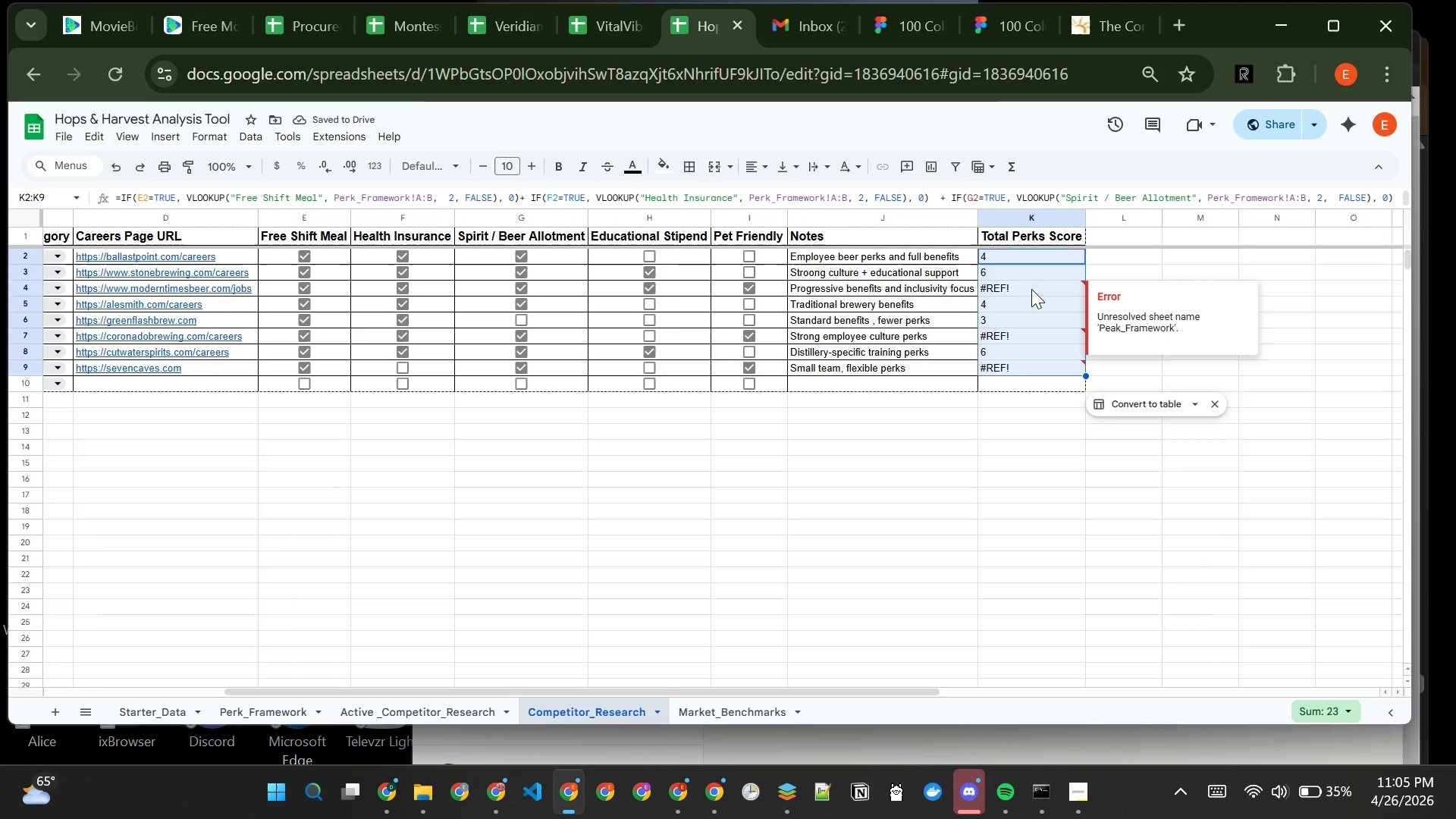 
double_click([1031, 289])
 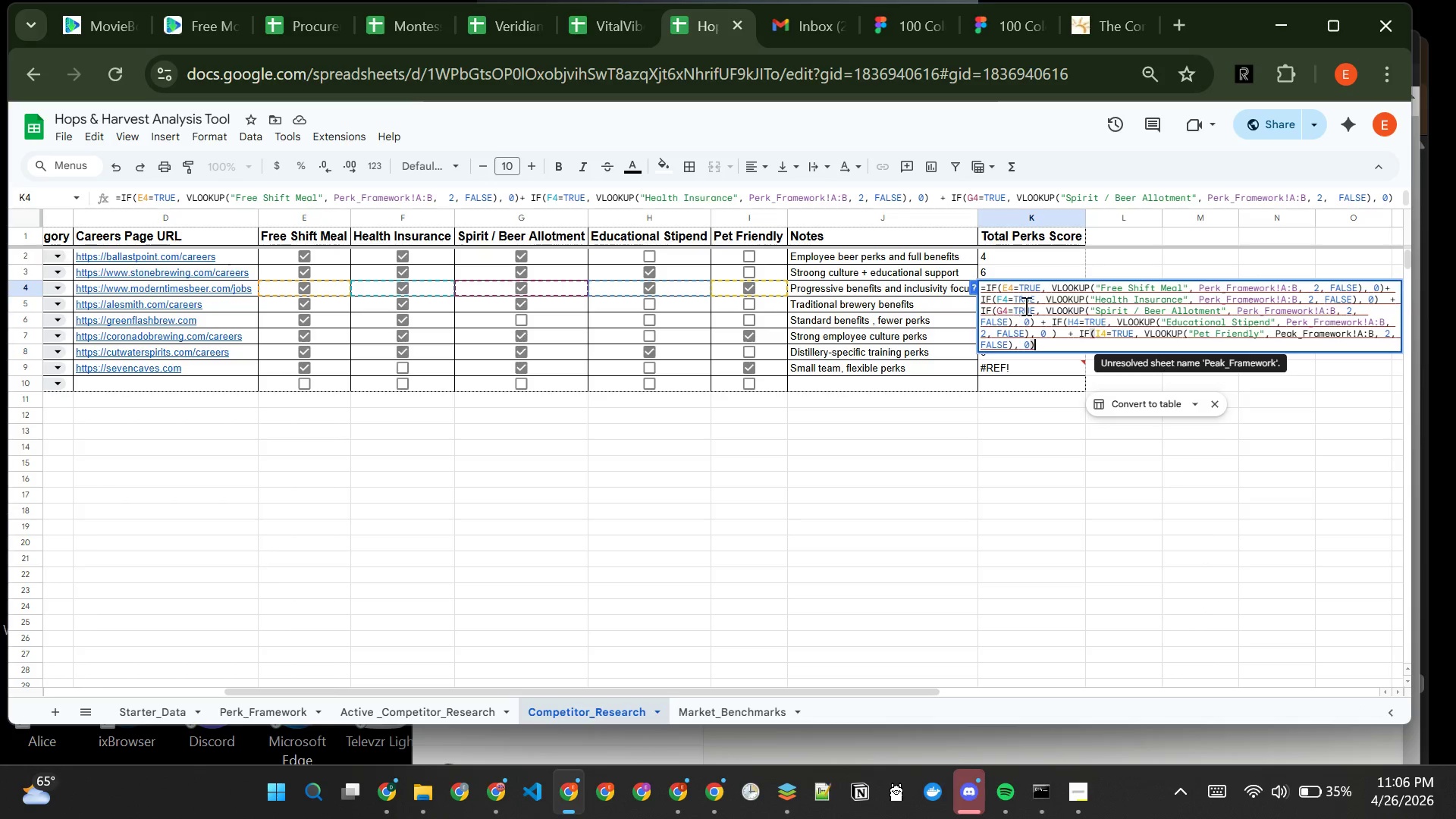 
wait(9.48)
 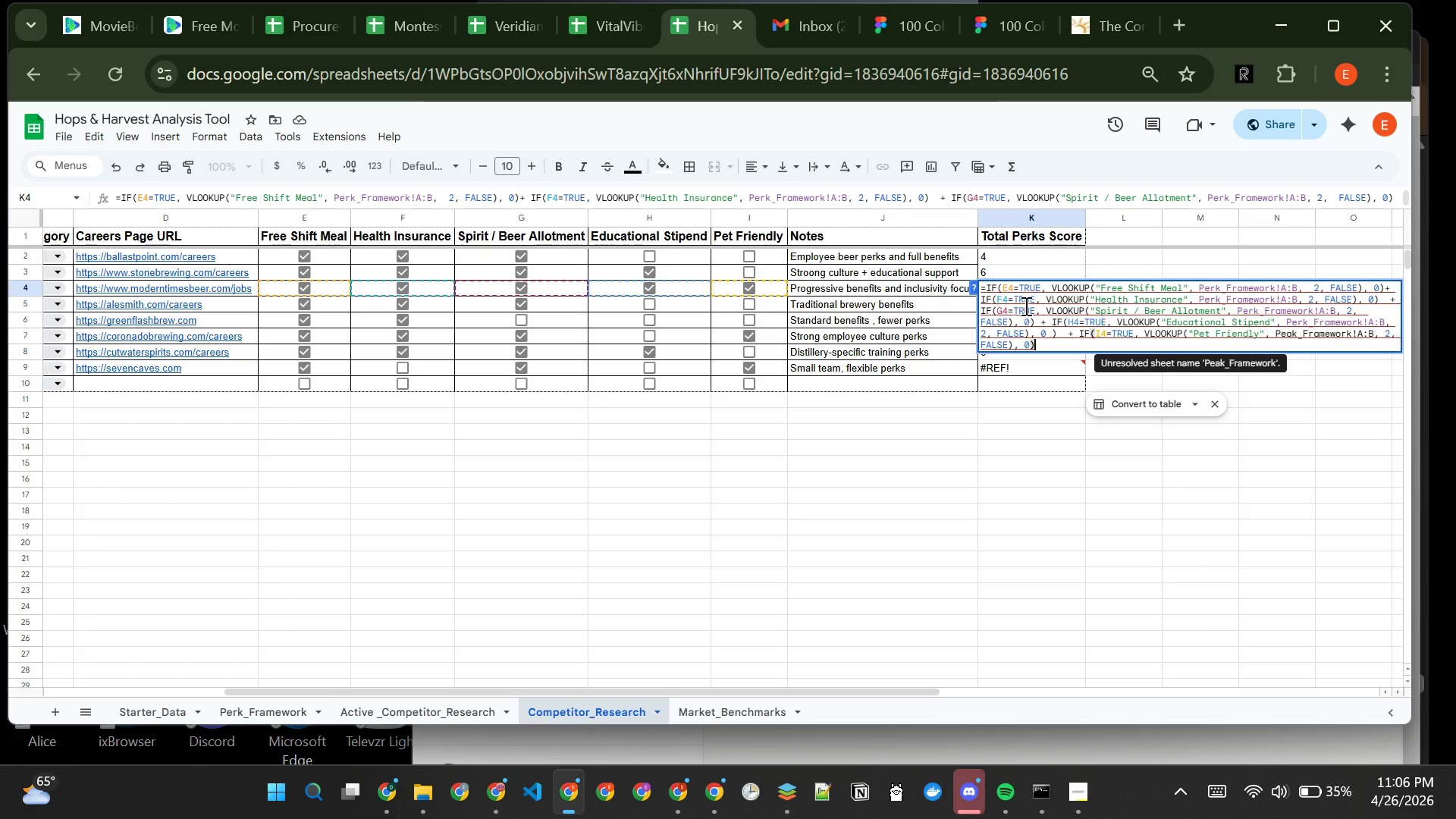 
double_click([1022, 259])
 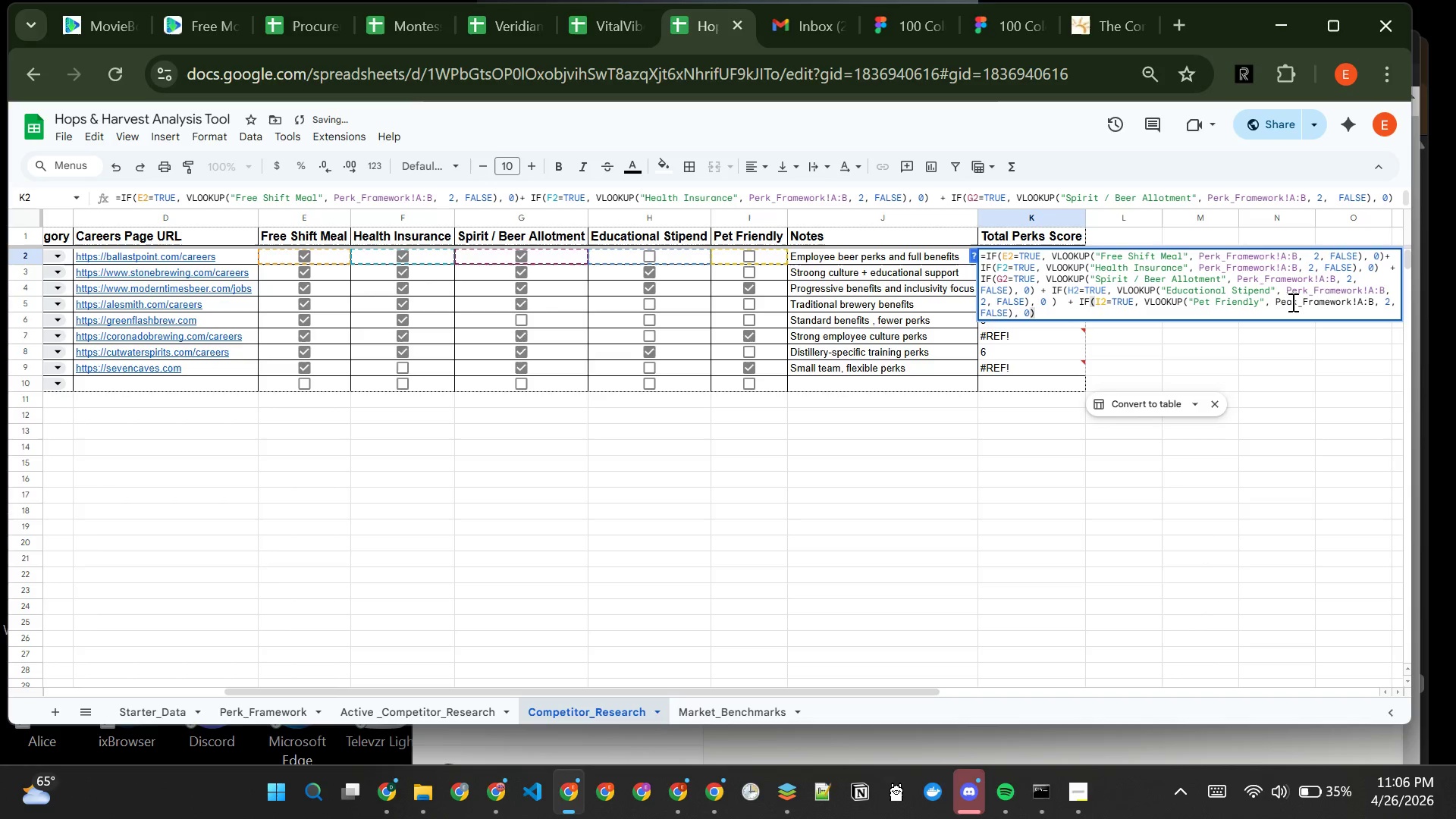 
left_click([1292, 302])
 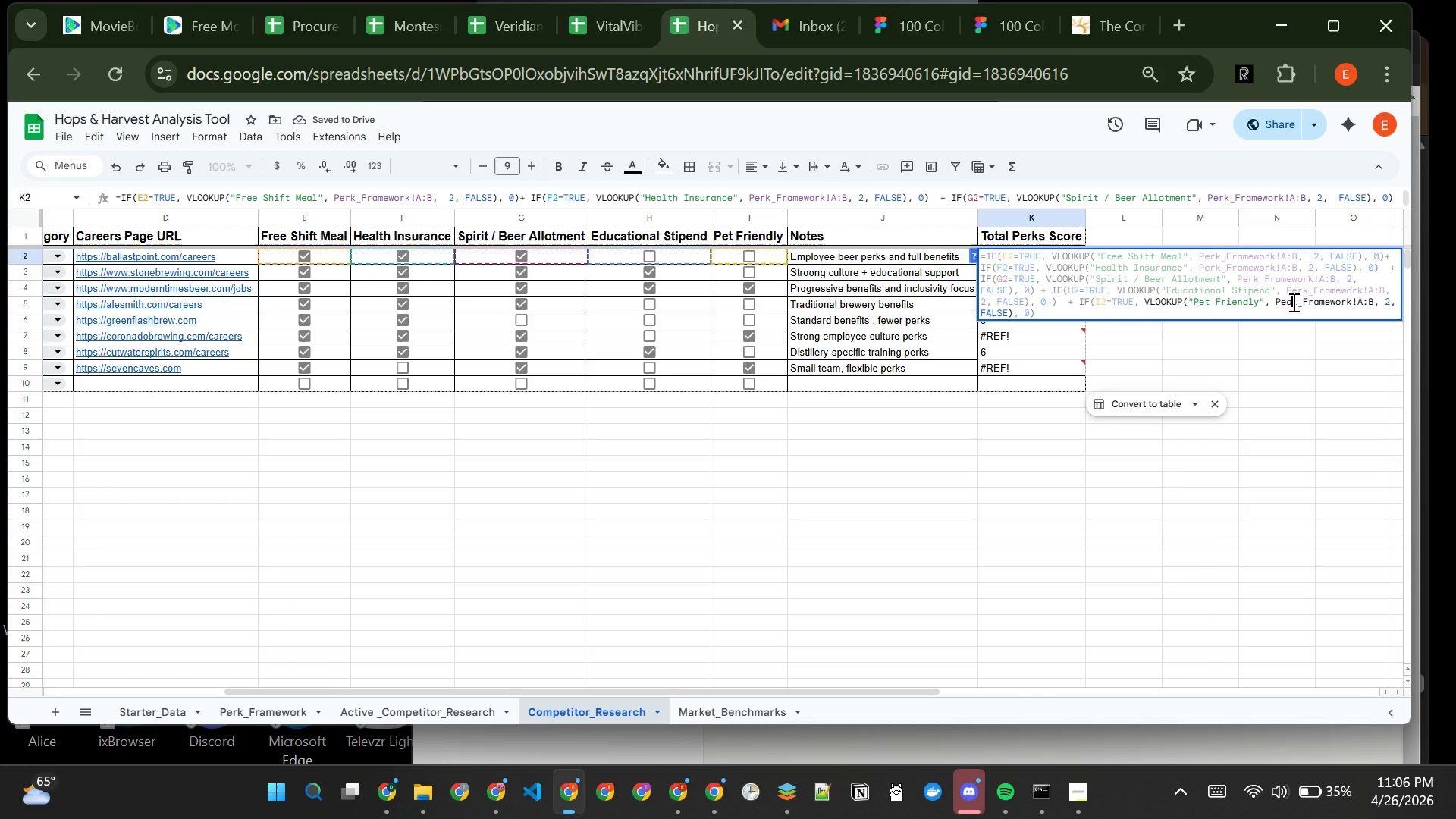 
key(Backspace)
 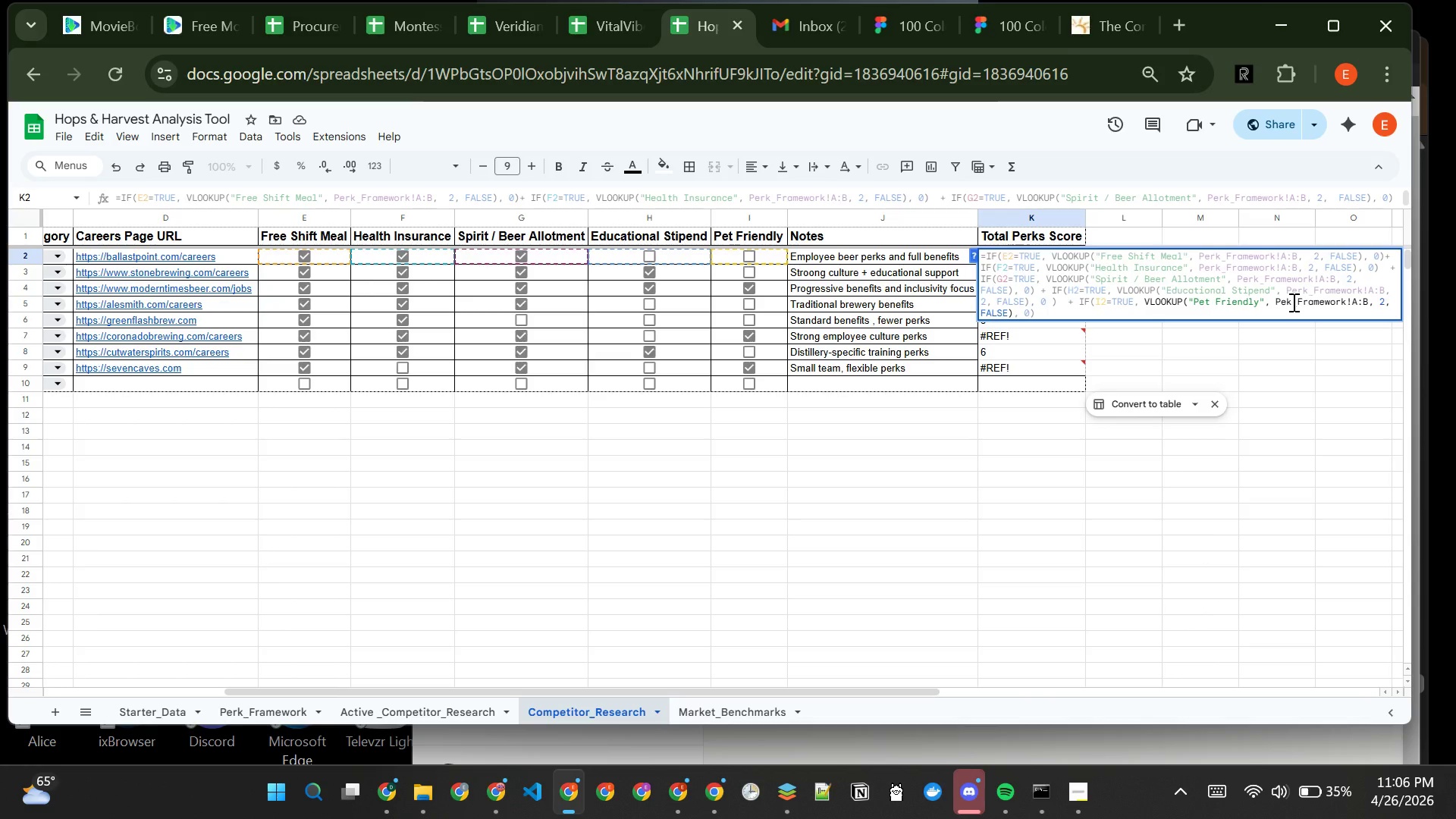 
key(R)
 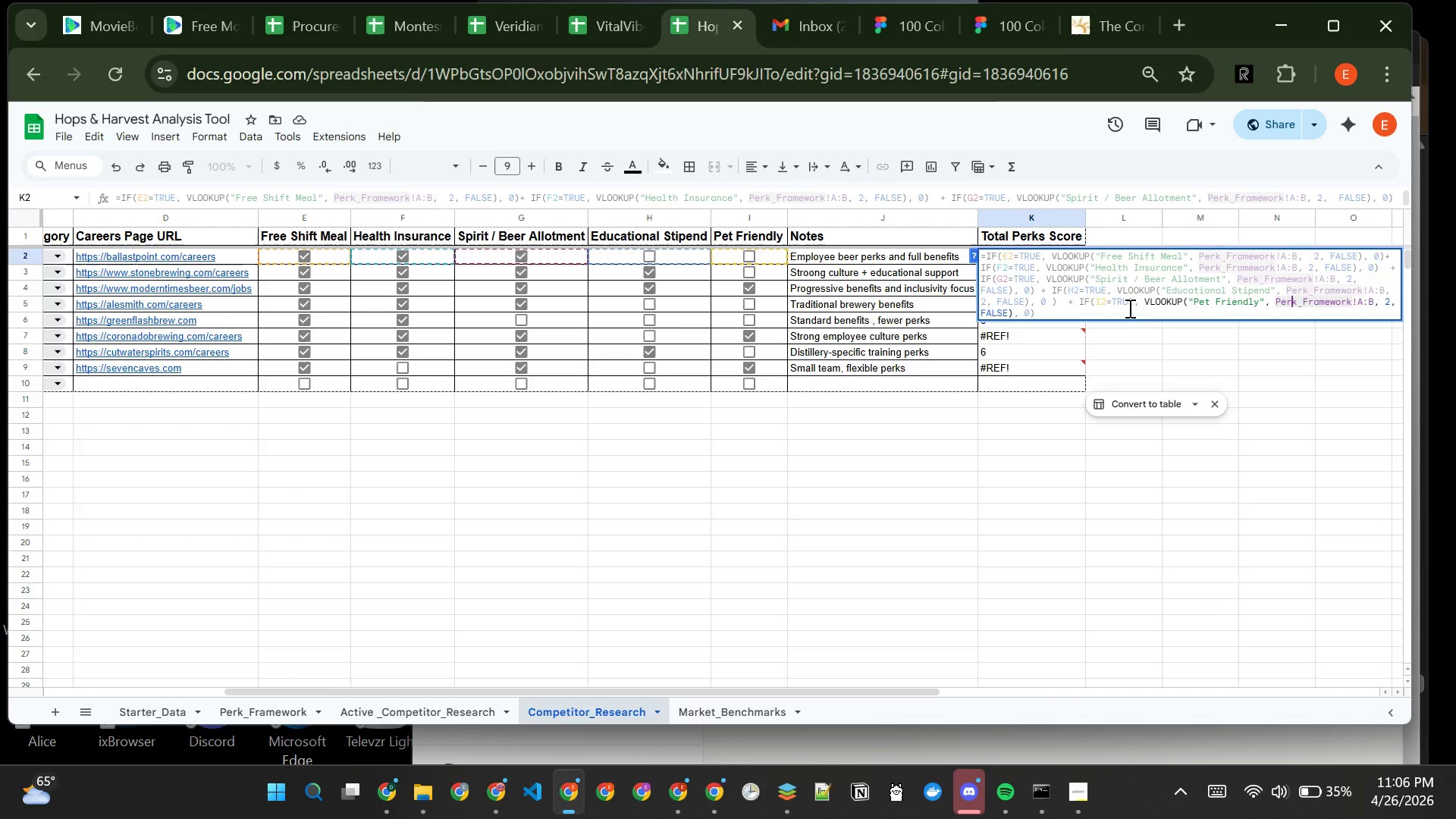 
wait(6.16)
 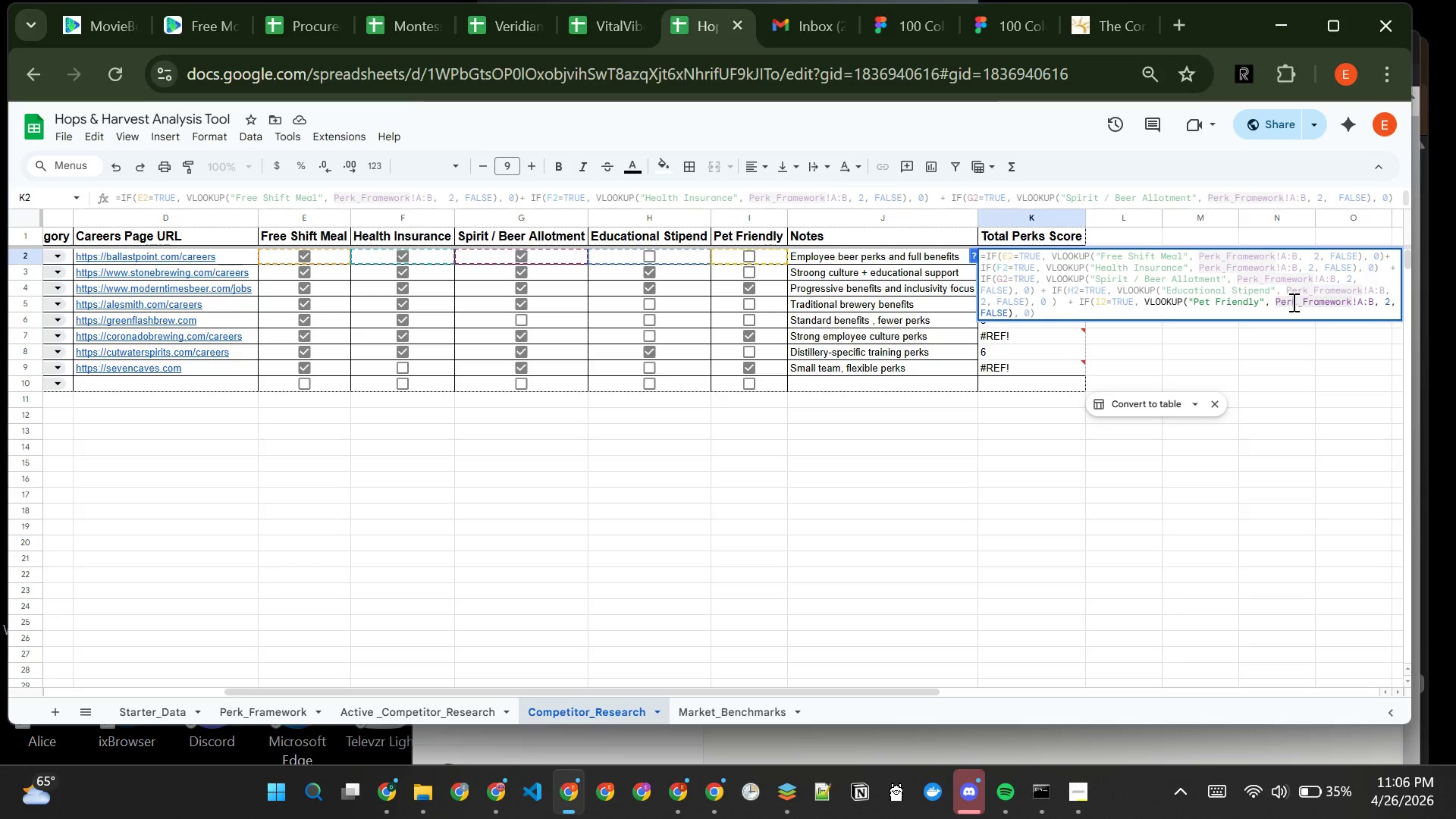 
left_click([1056, 315])
 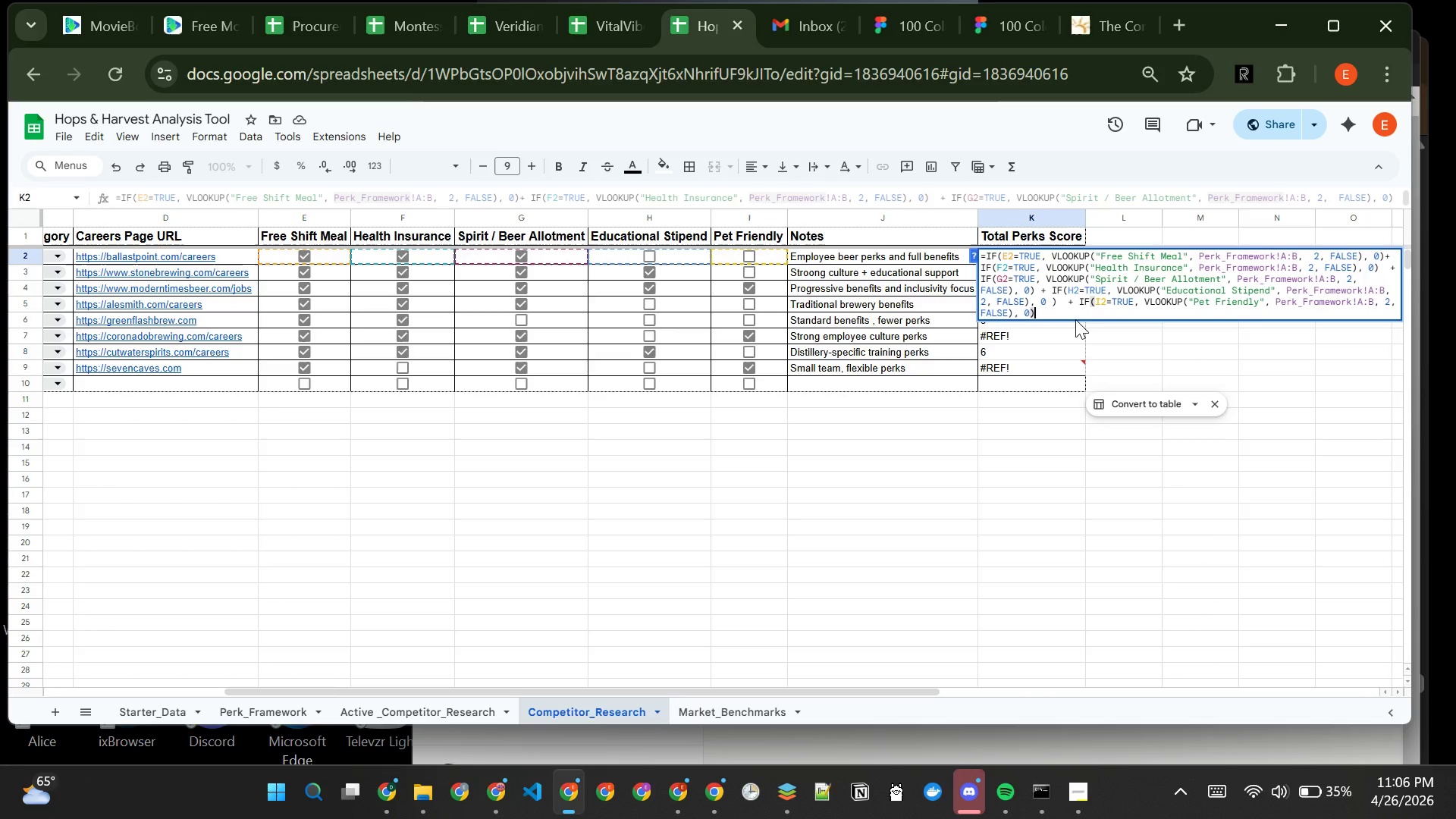 
key(Enter)
 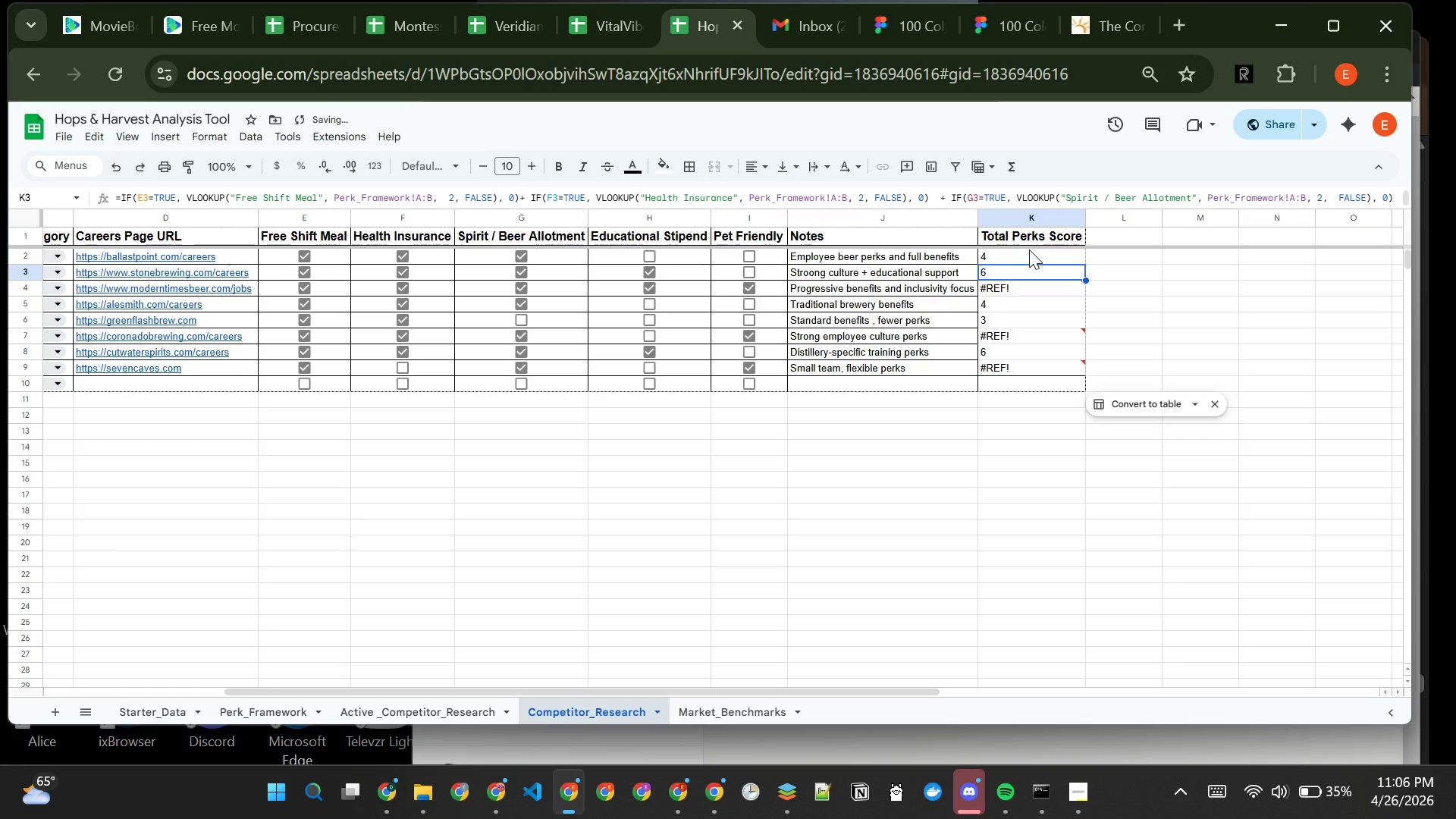 
left_click([1029, 249])
 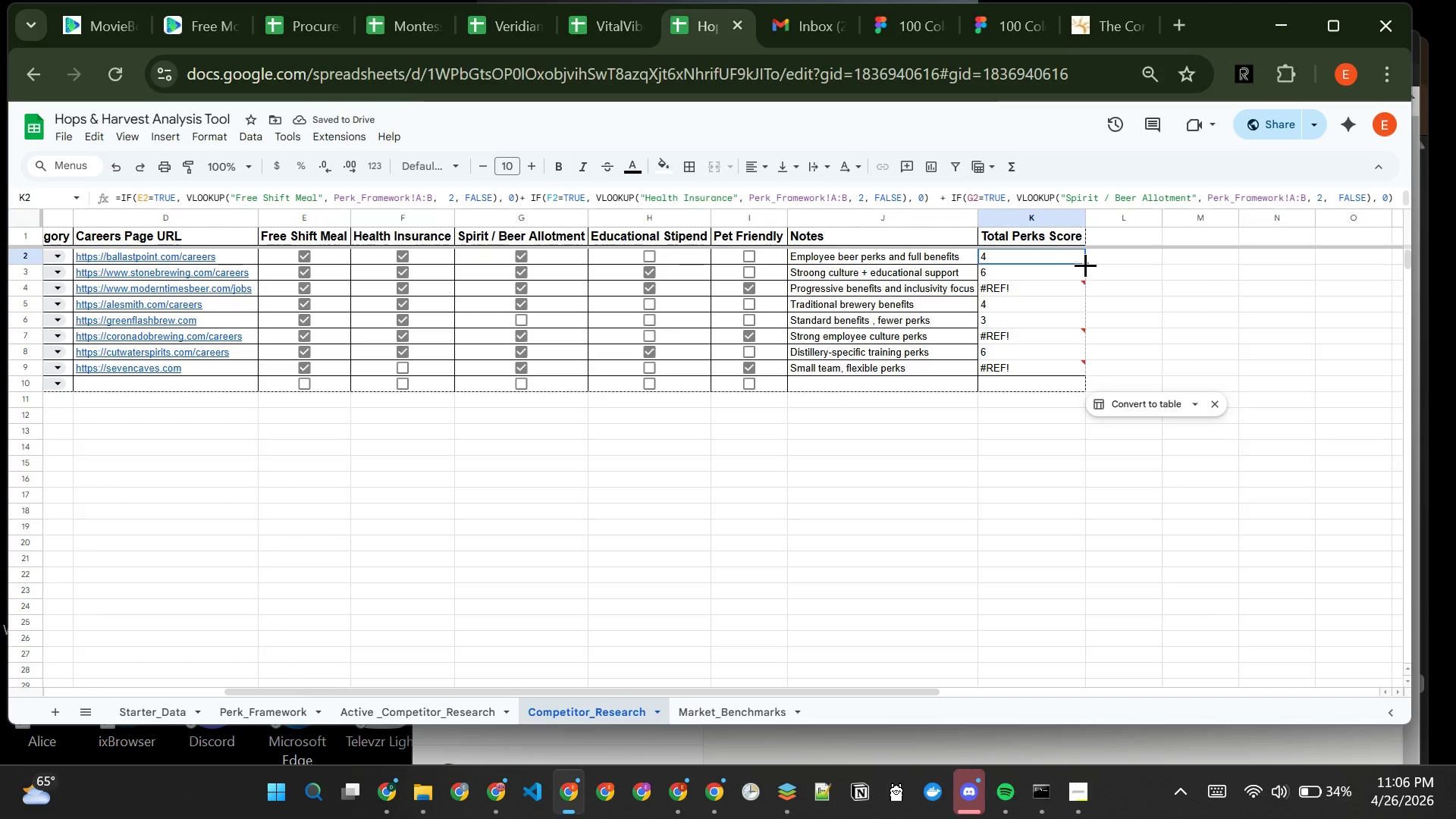 
left_click_drag(start_coordinate=[1085, 265], to_coordinate=[1078, 372])
 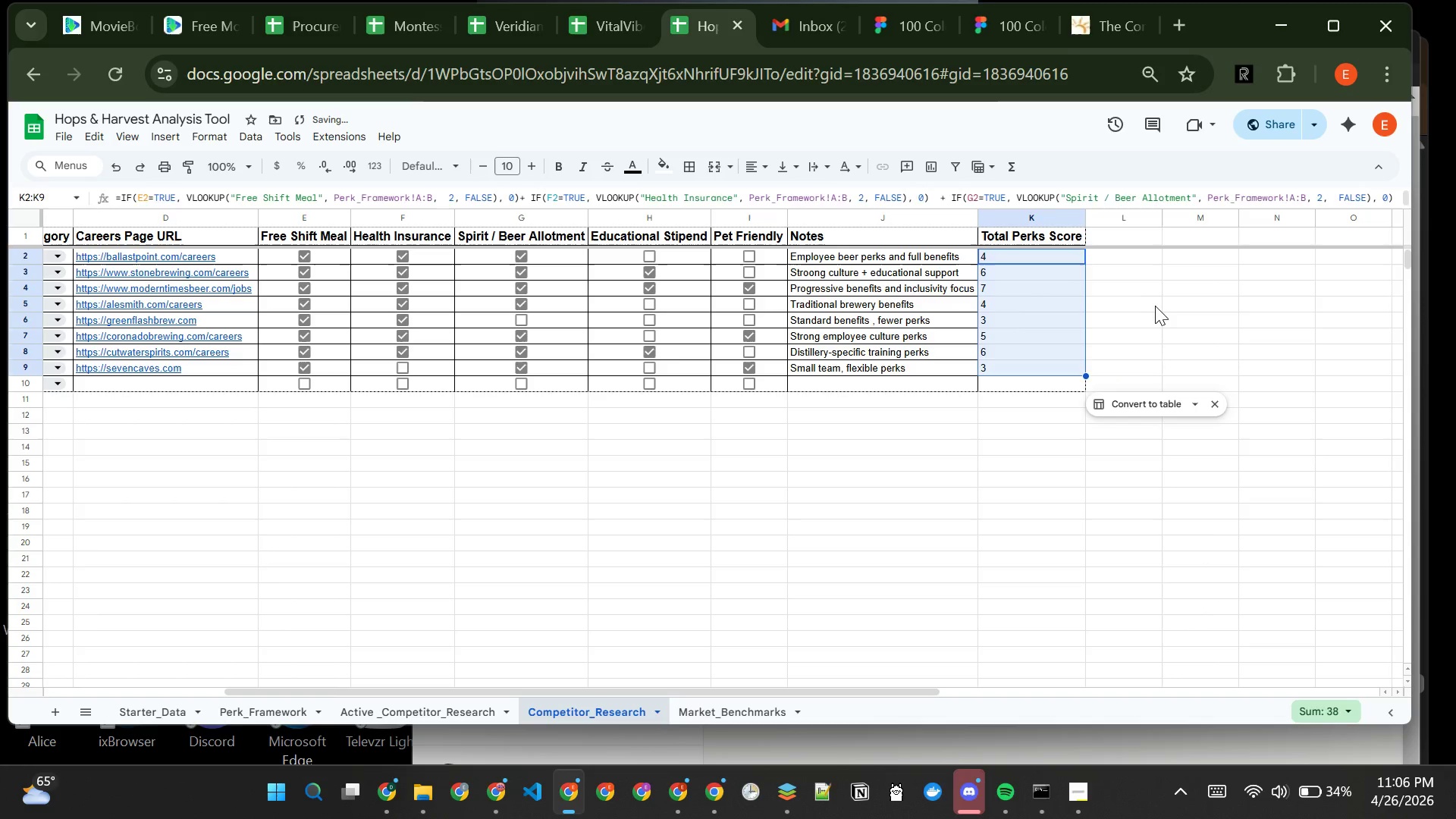 
left_click([1156, 306])
 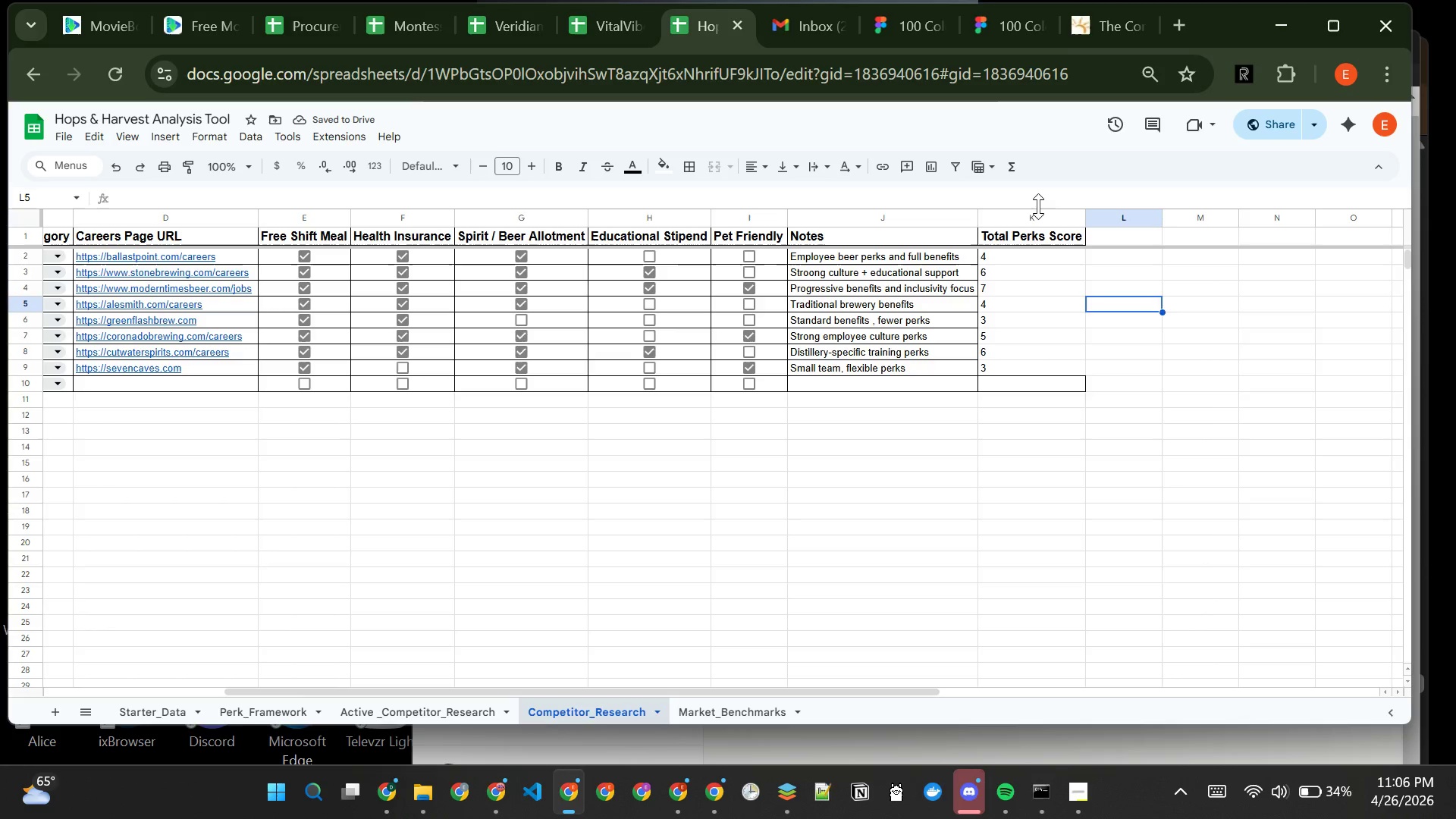 
left_click([1033, 215])
 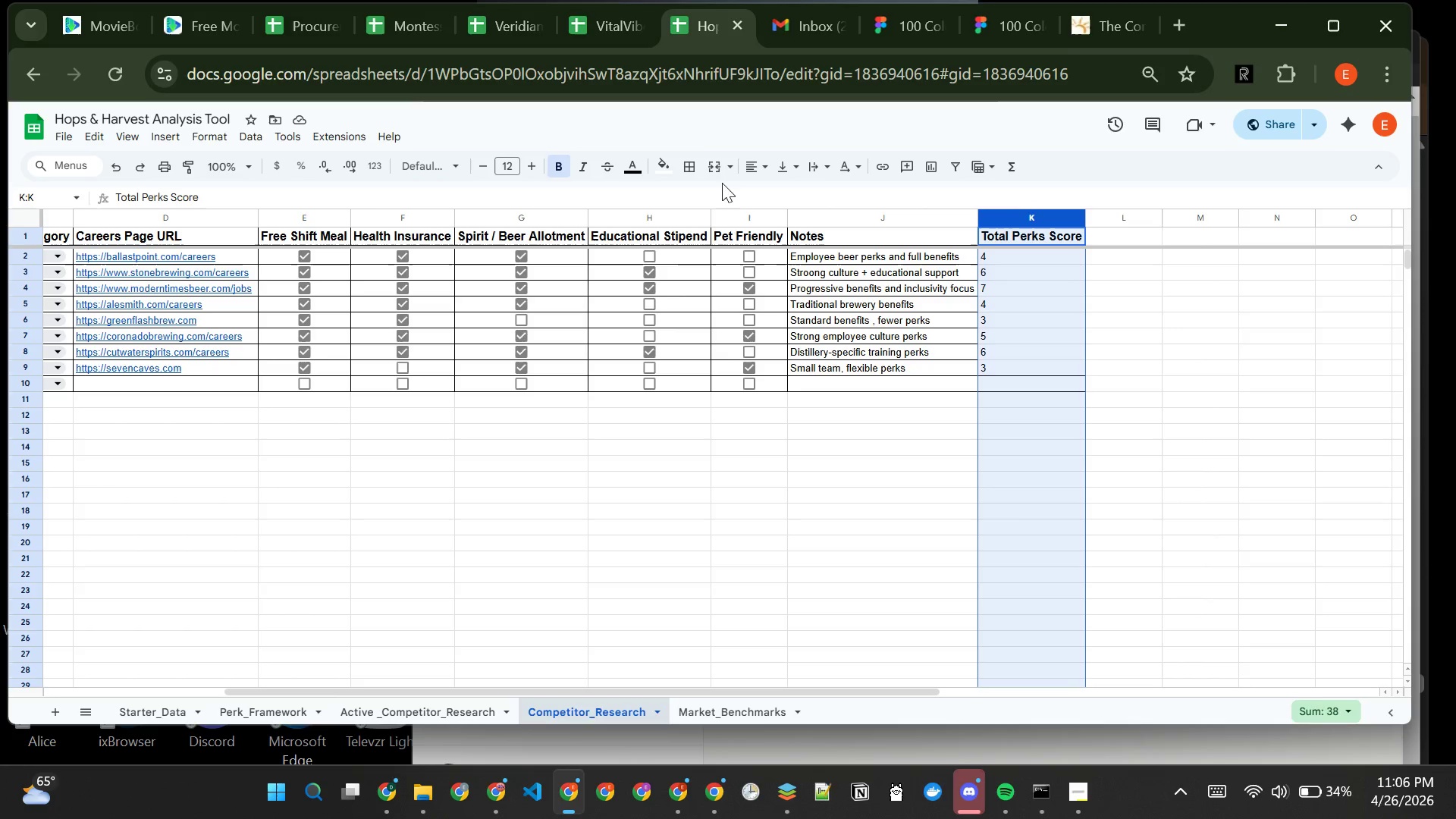 
left_click([751, 171])
 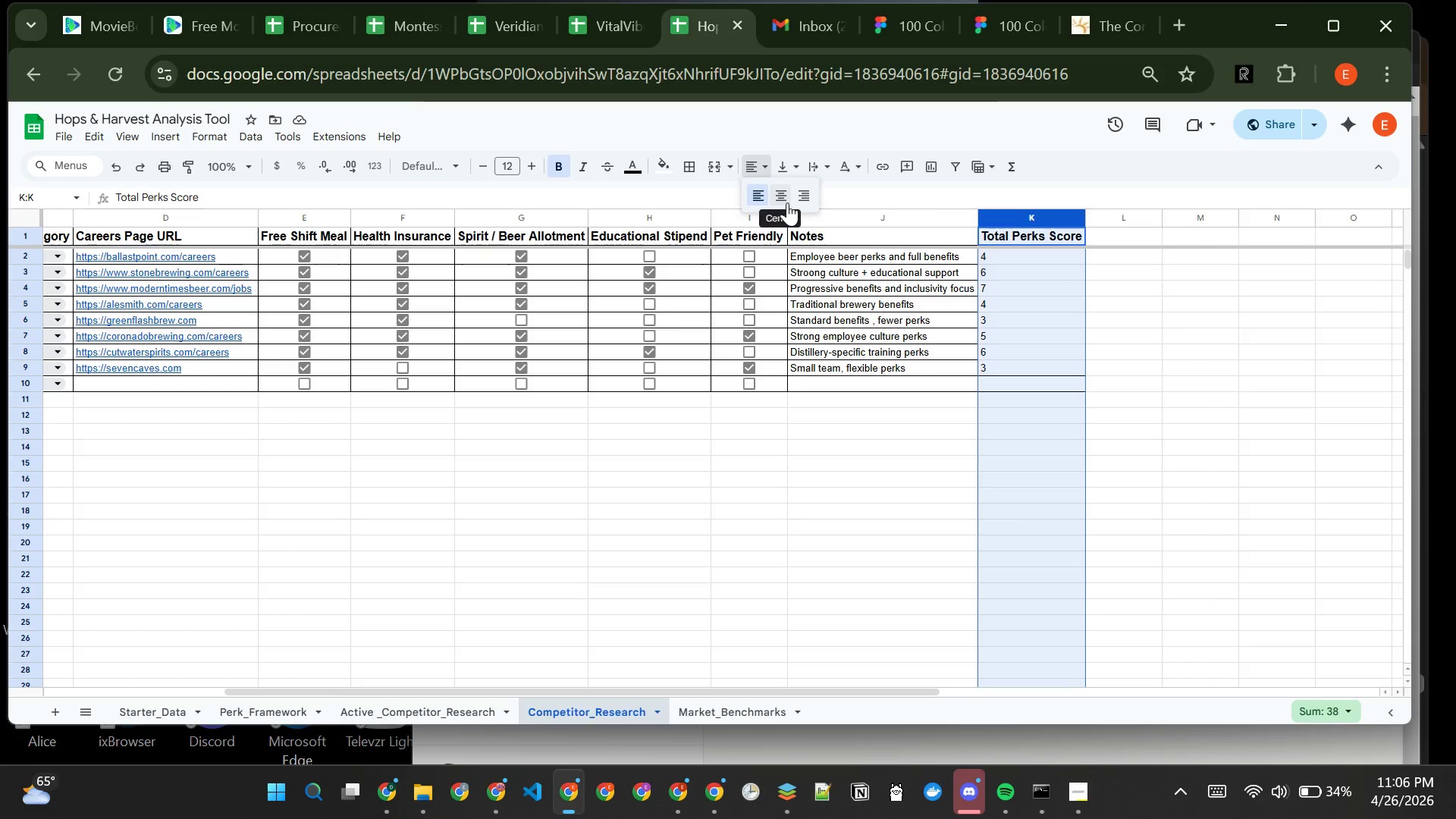 
left_click([787, 202])
 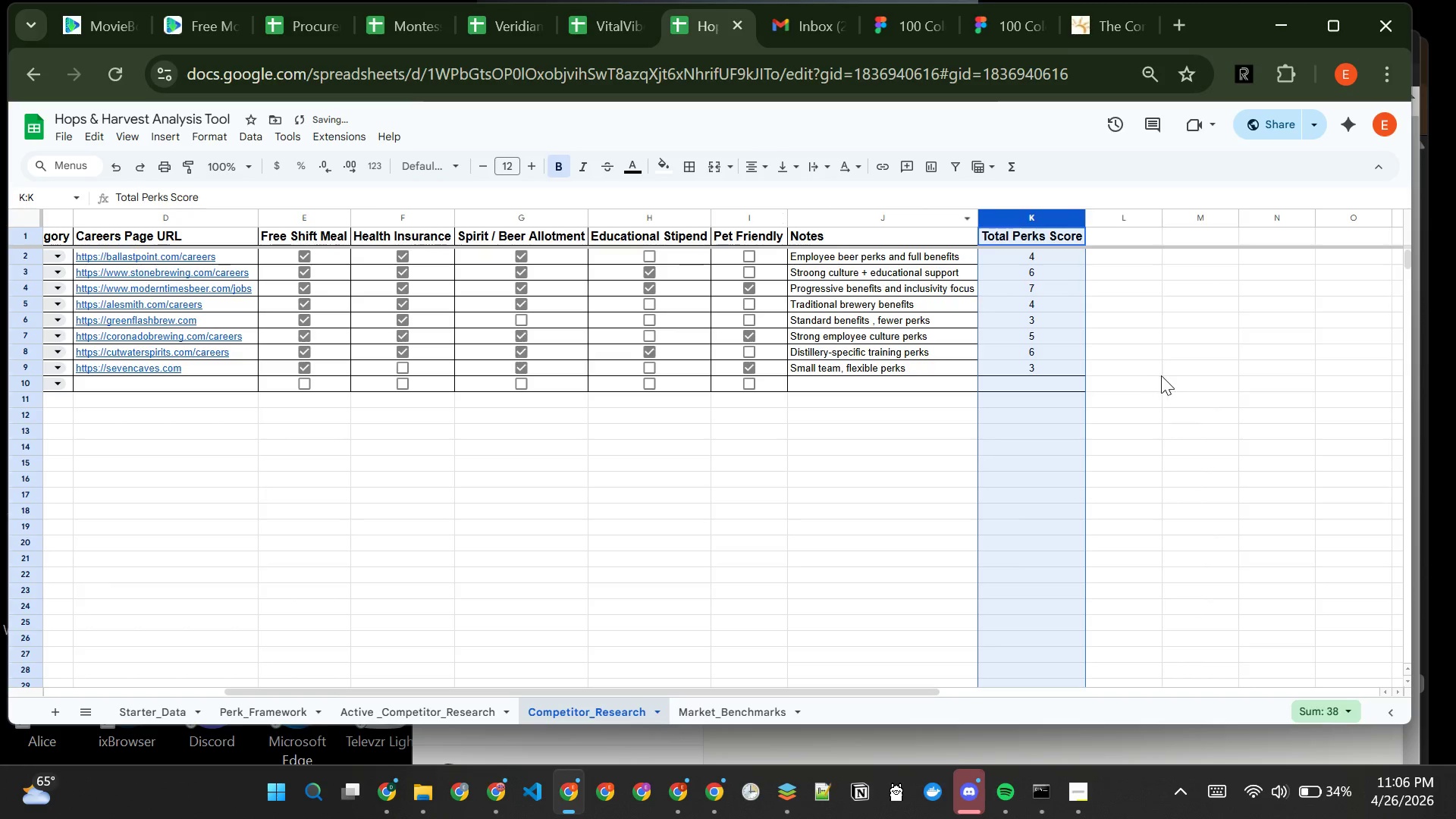 
left_click([1161, 375])
 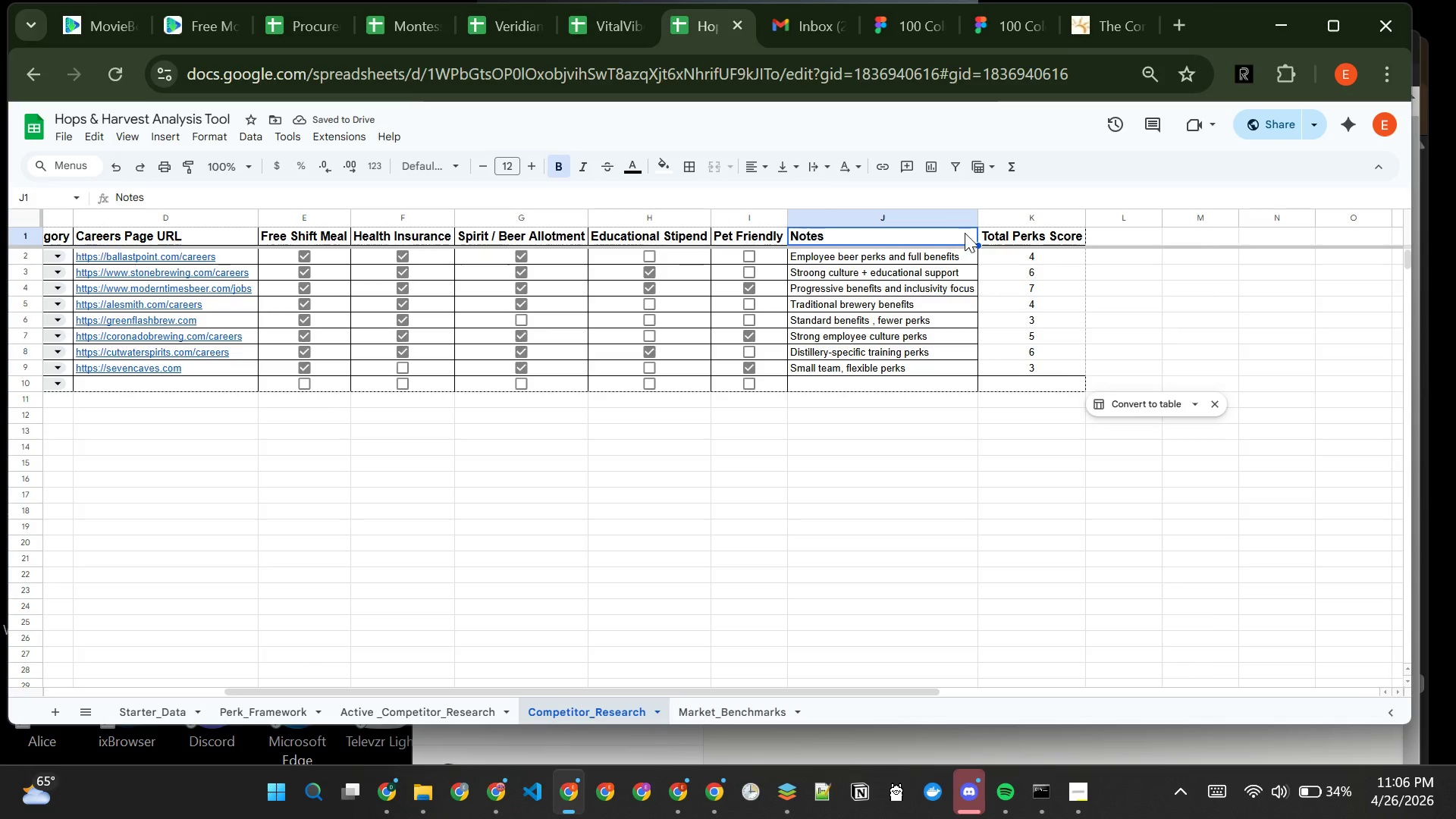 
left_click_drag(start_coordinate=[990, 235], to_coordinate=[1006, 373])
 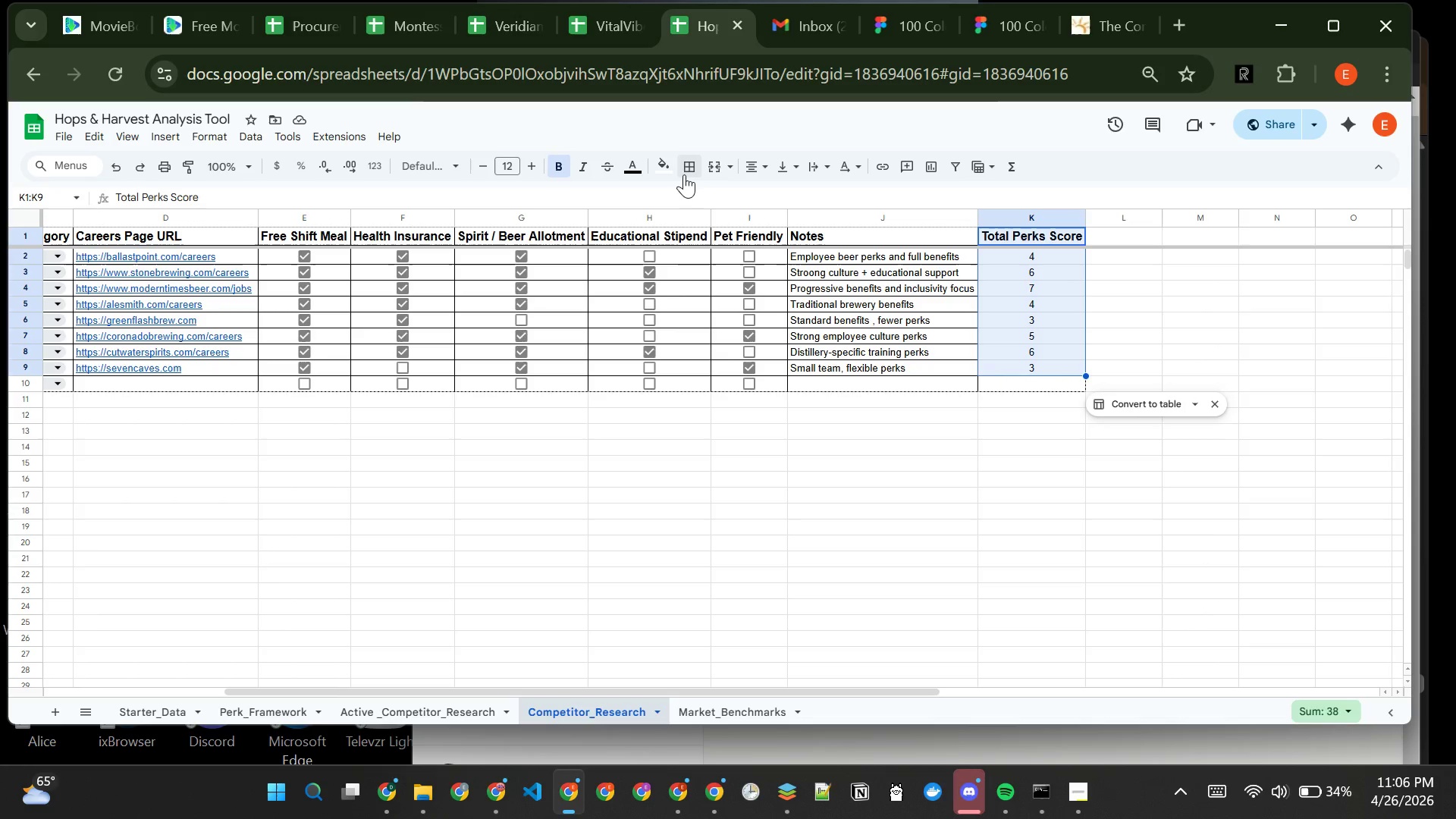 
left_click([690, 174])
 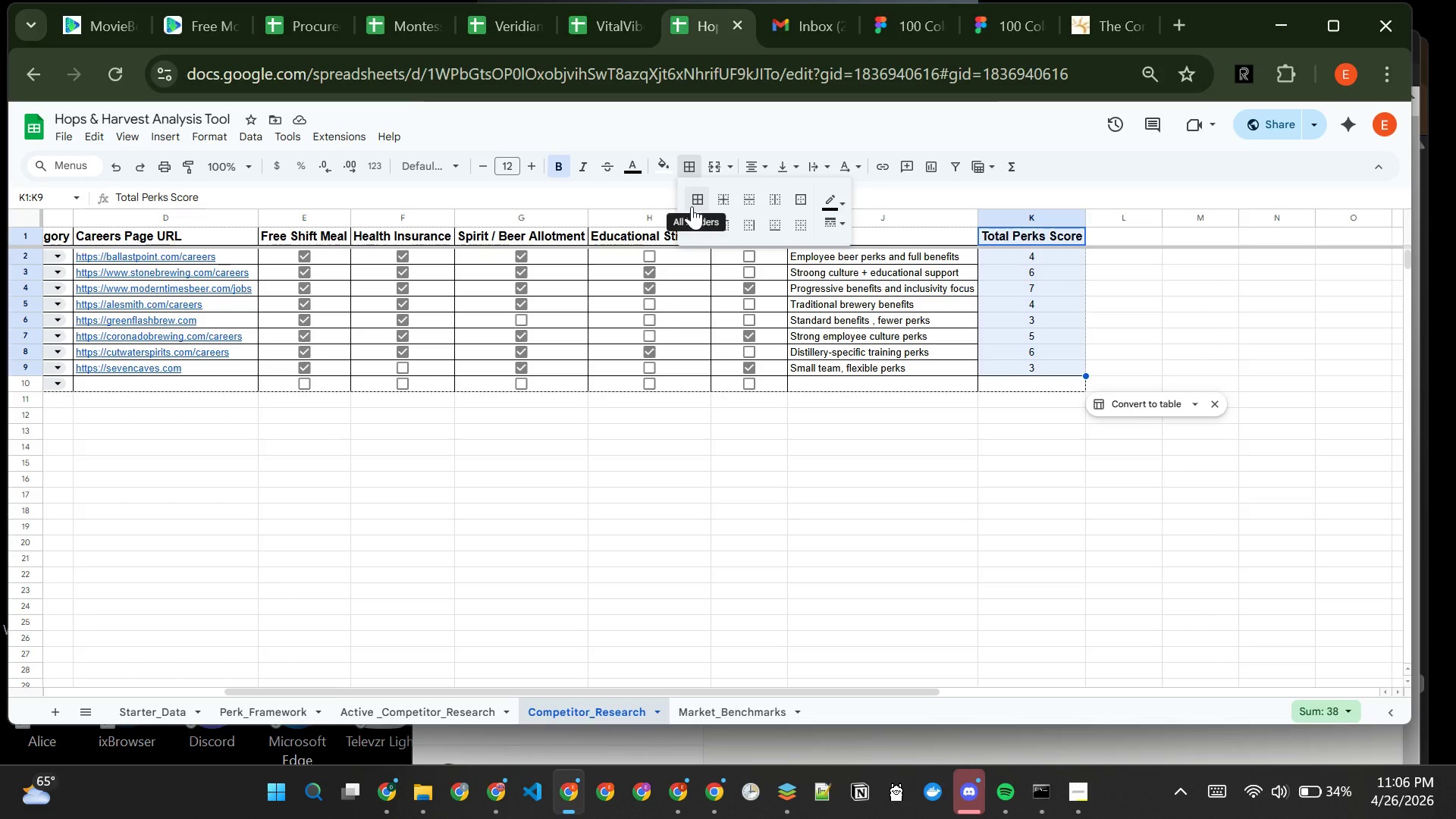 
left_click([692, 206])
 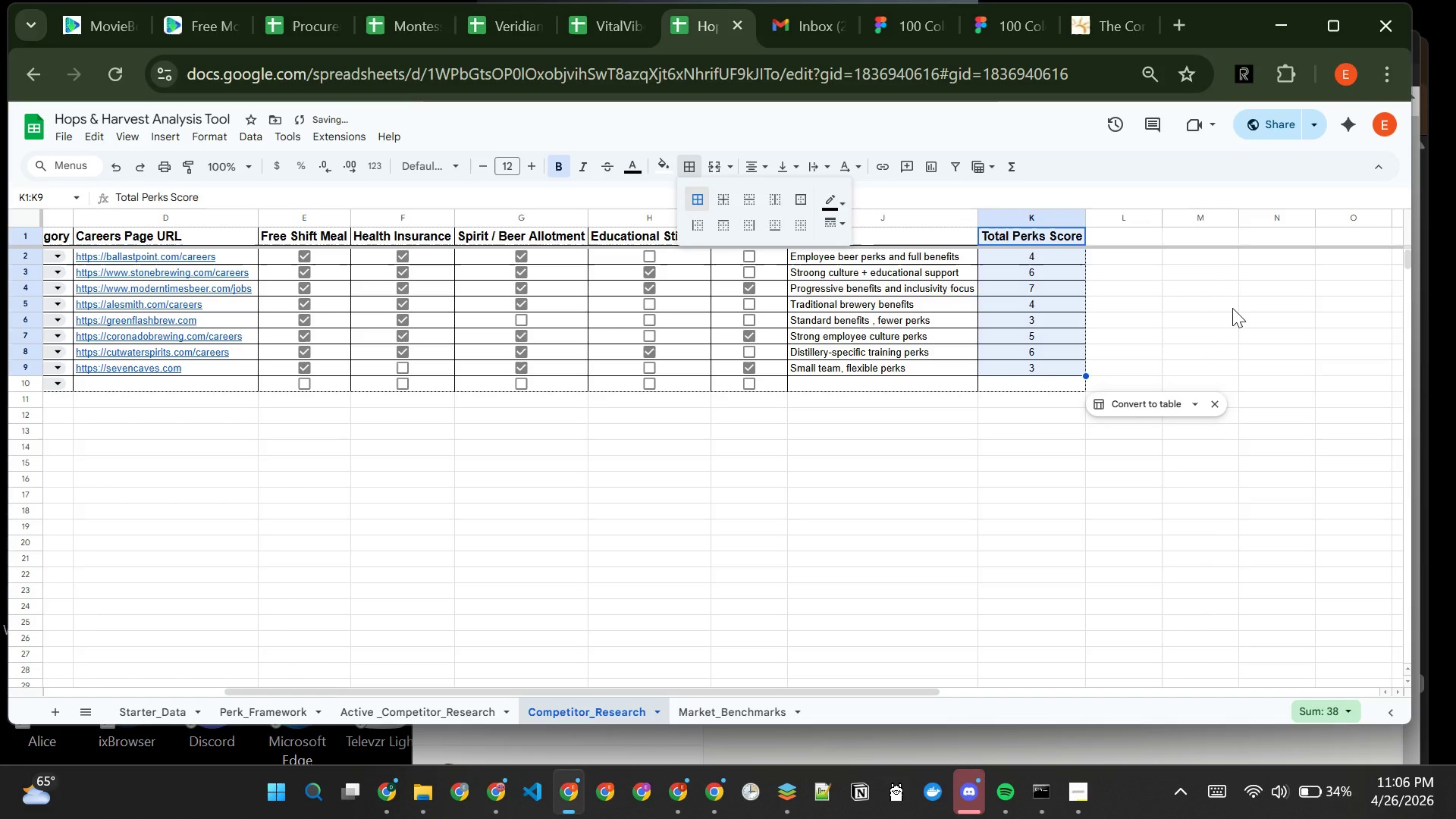 
left_click([1232, 308])
 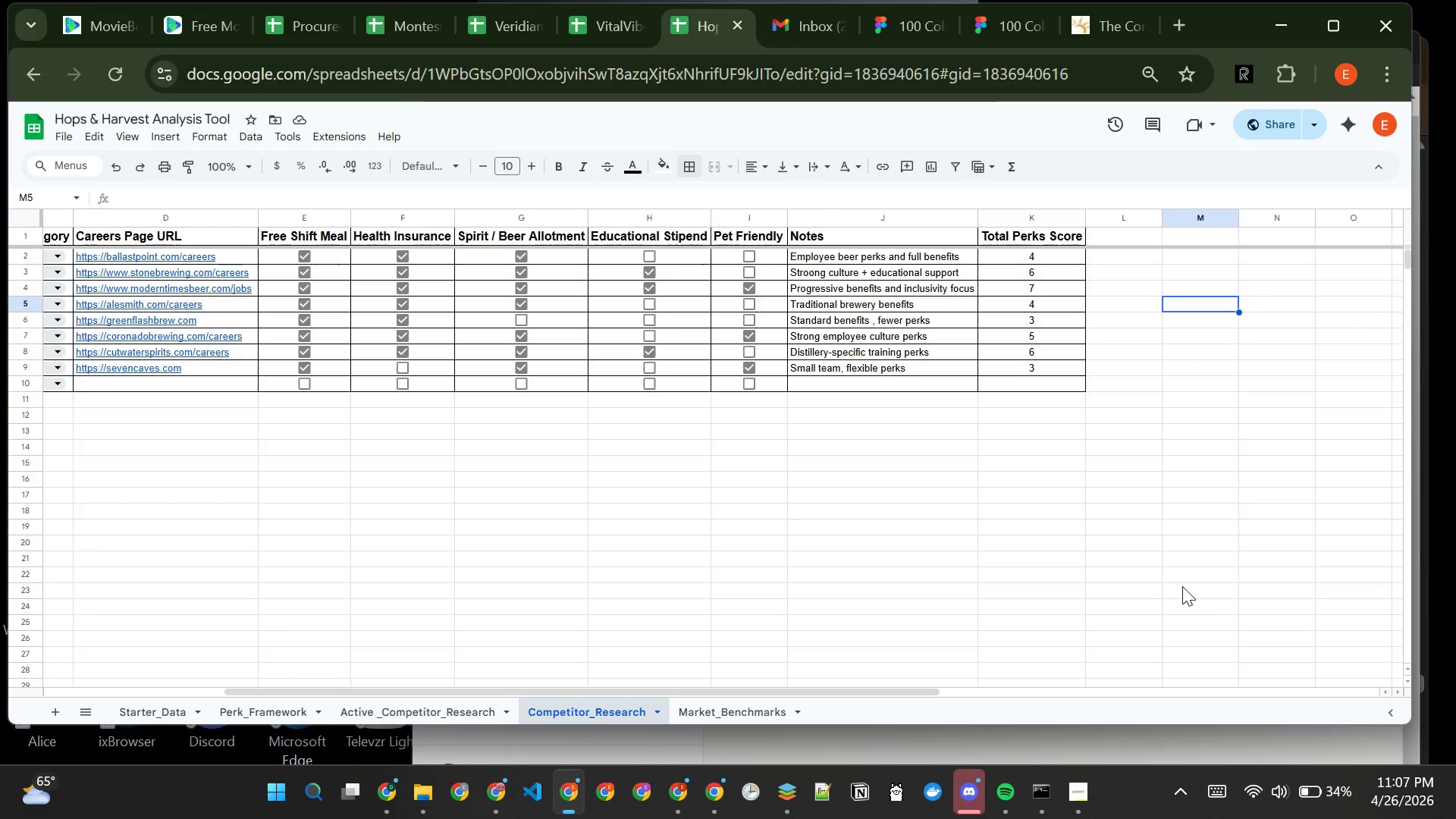 
wait(18.38)
 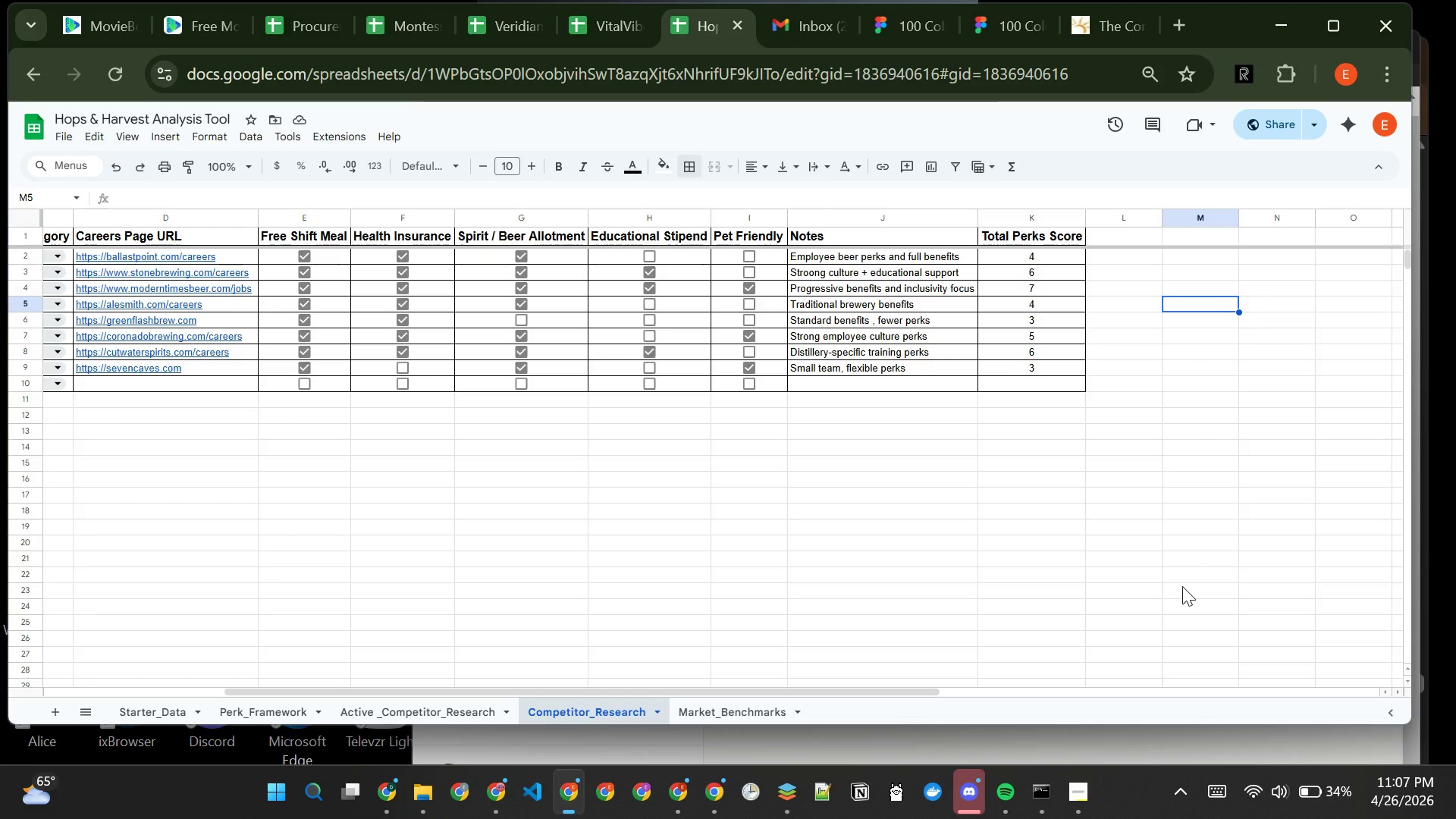 
left_click([177, 713])
 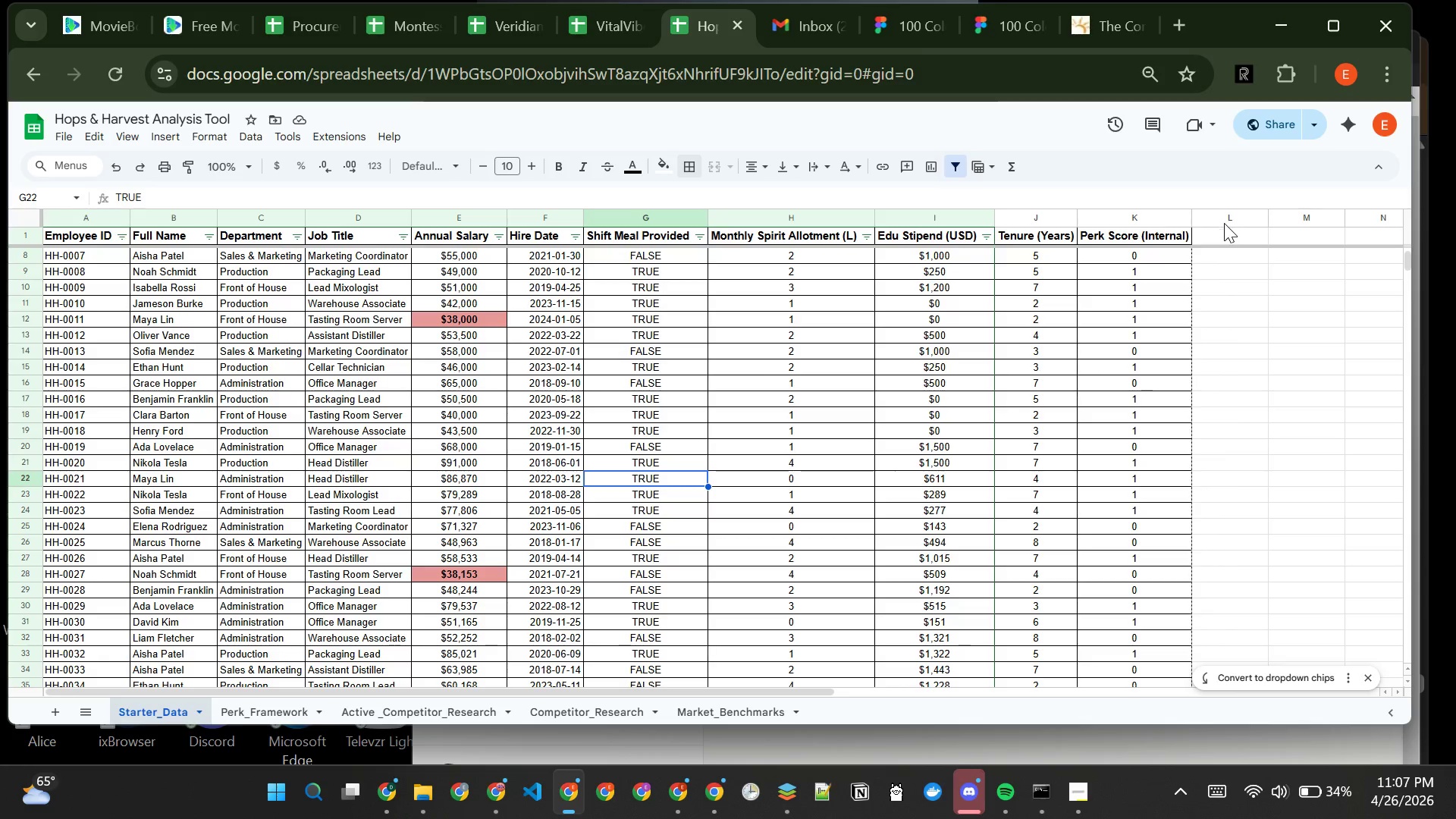 
left_click([1222, 230])
 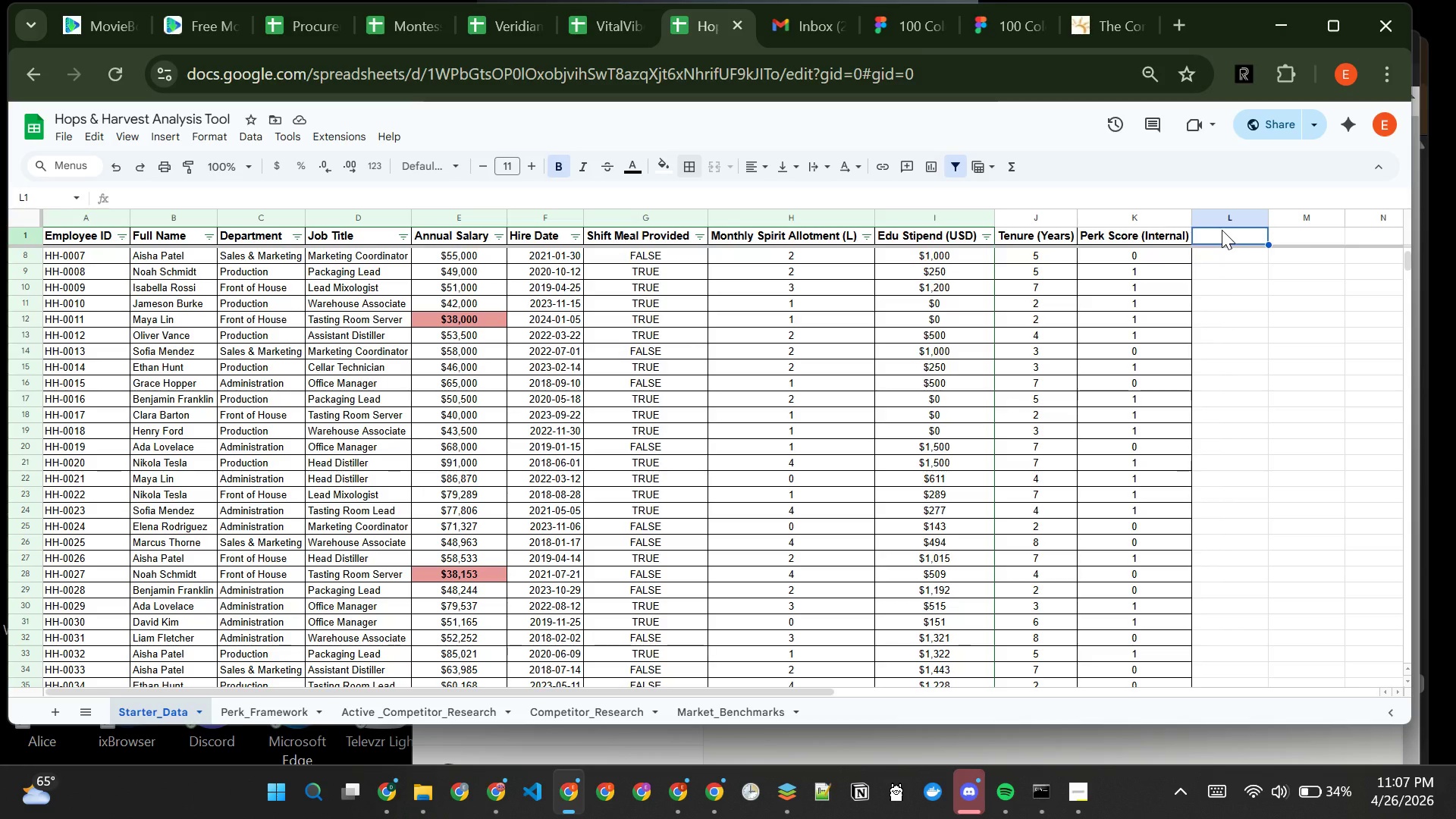 
type(Market)
 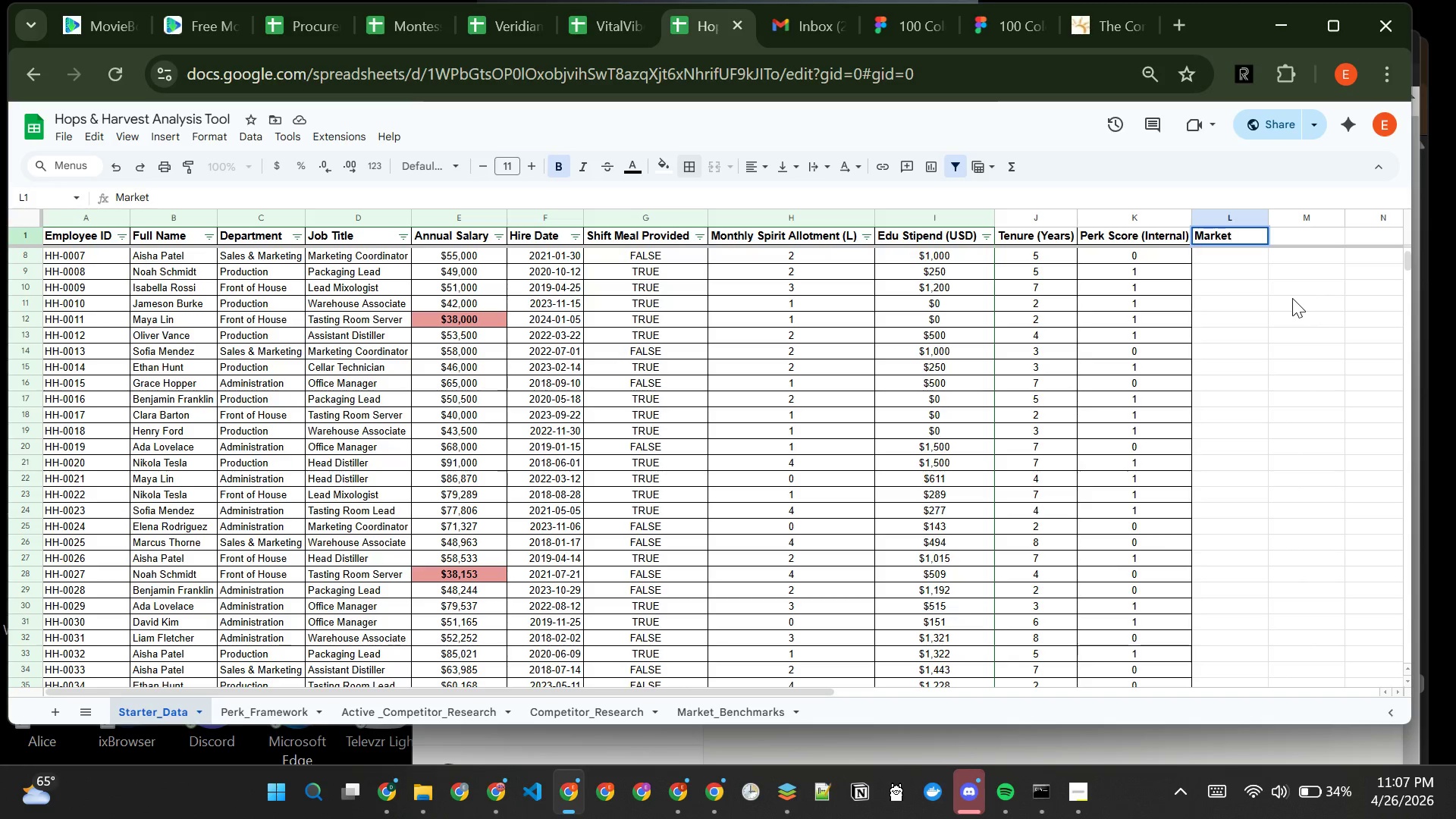 
type( Mis )
key(Backspace)
key(Backspace)
type(d Salary)
 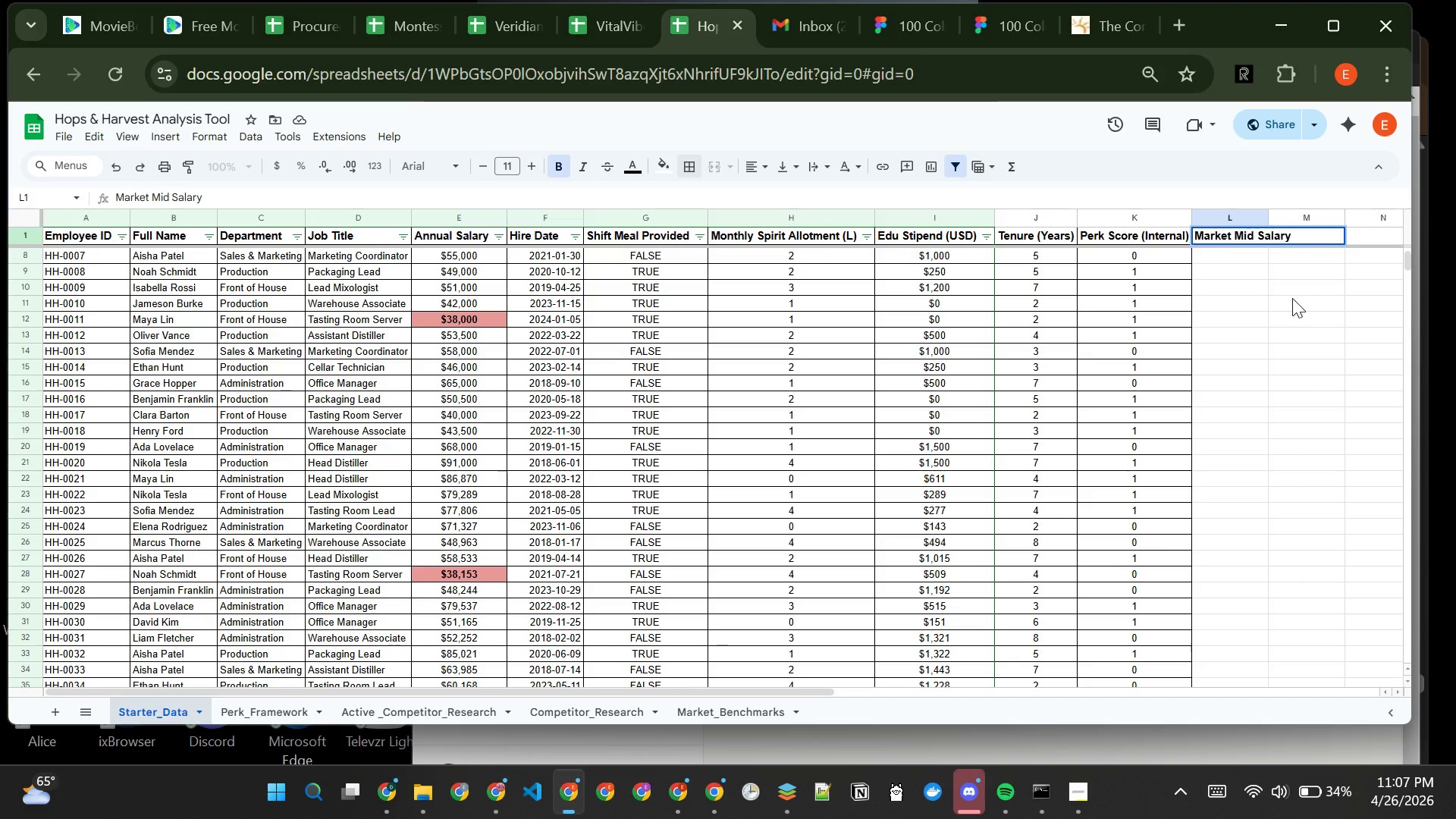 
key(Enter)
 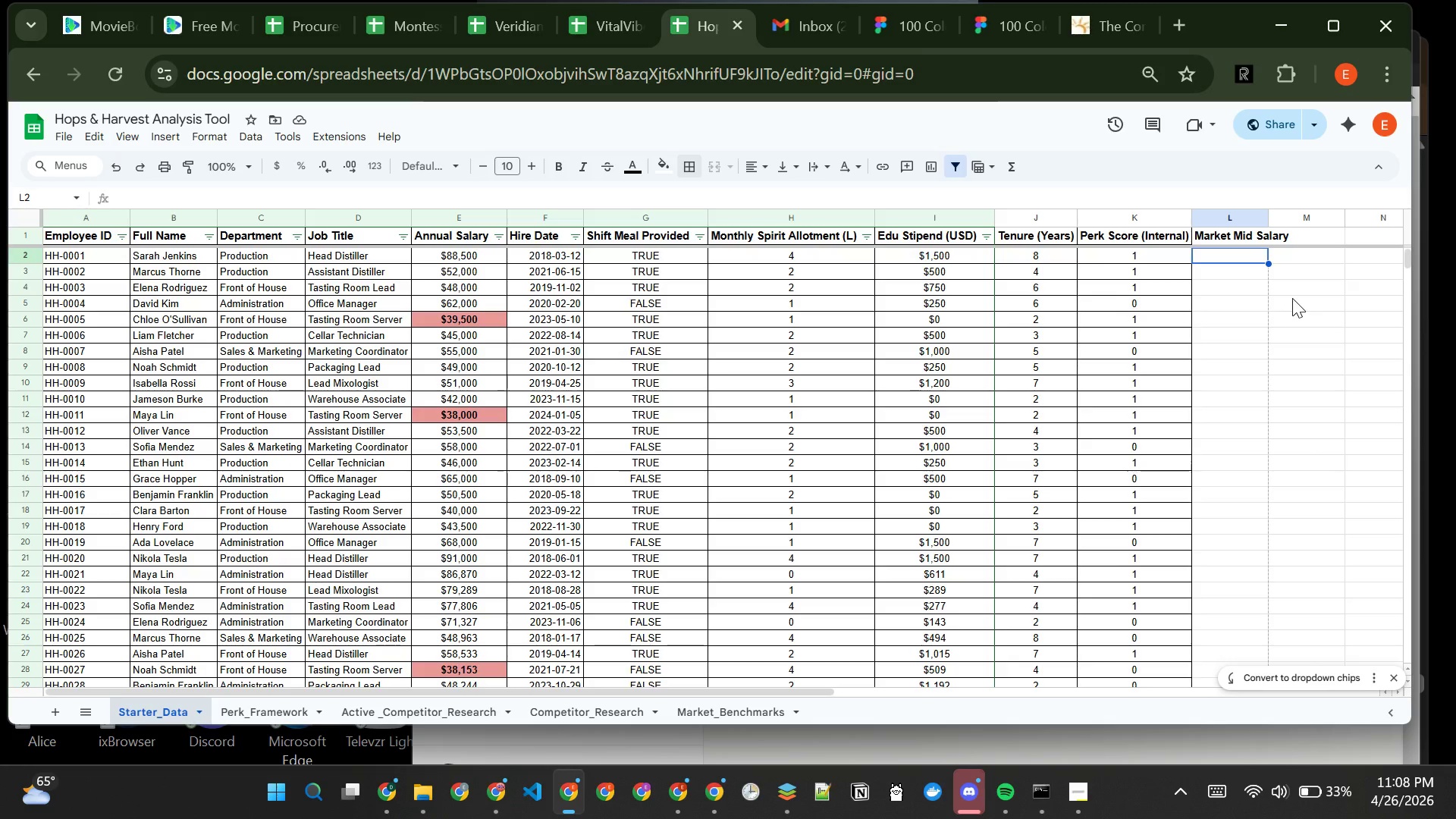 
wait(56.81)
 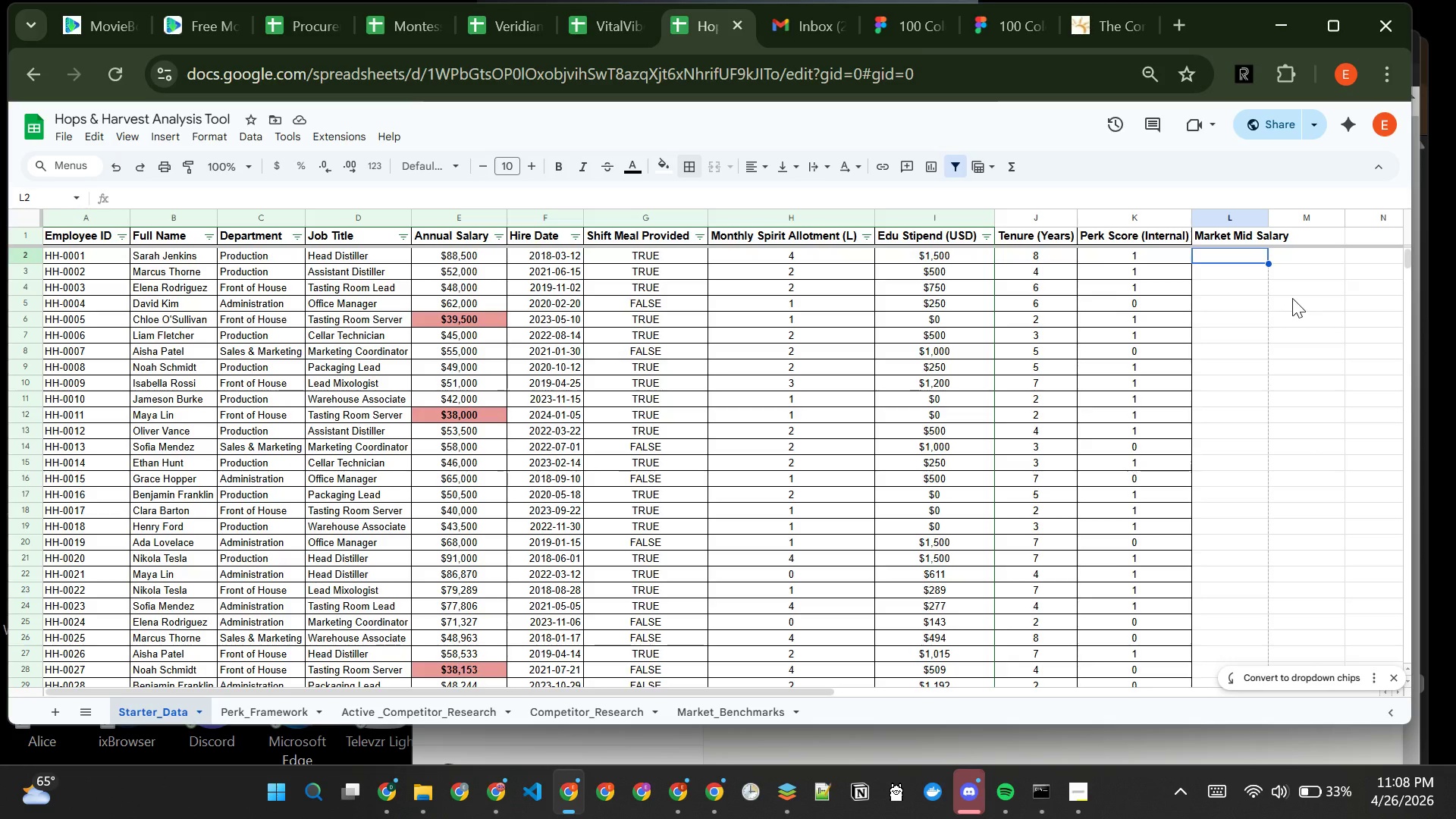 
left_click([665, 748])